 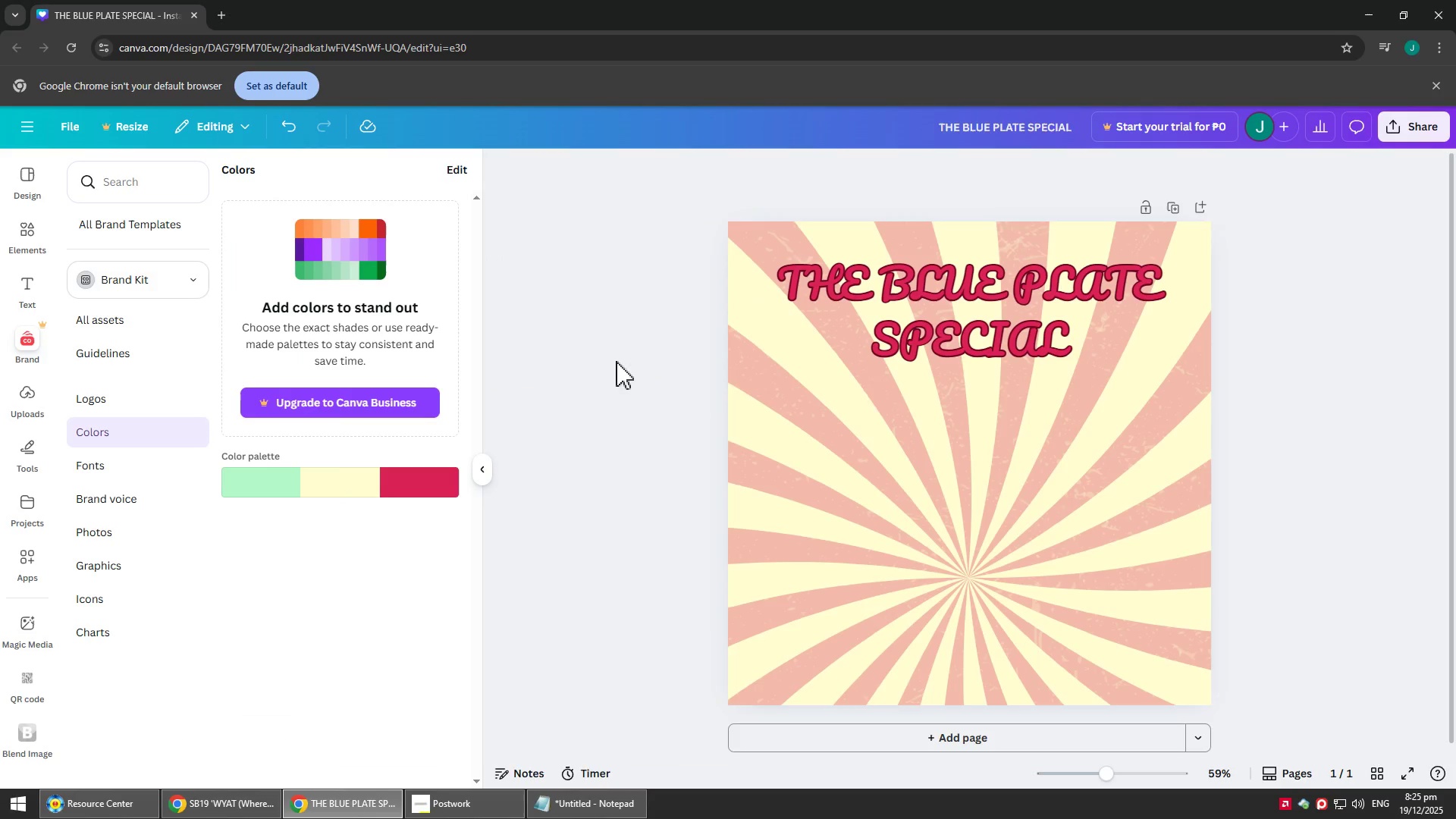 
key(Control+V)
 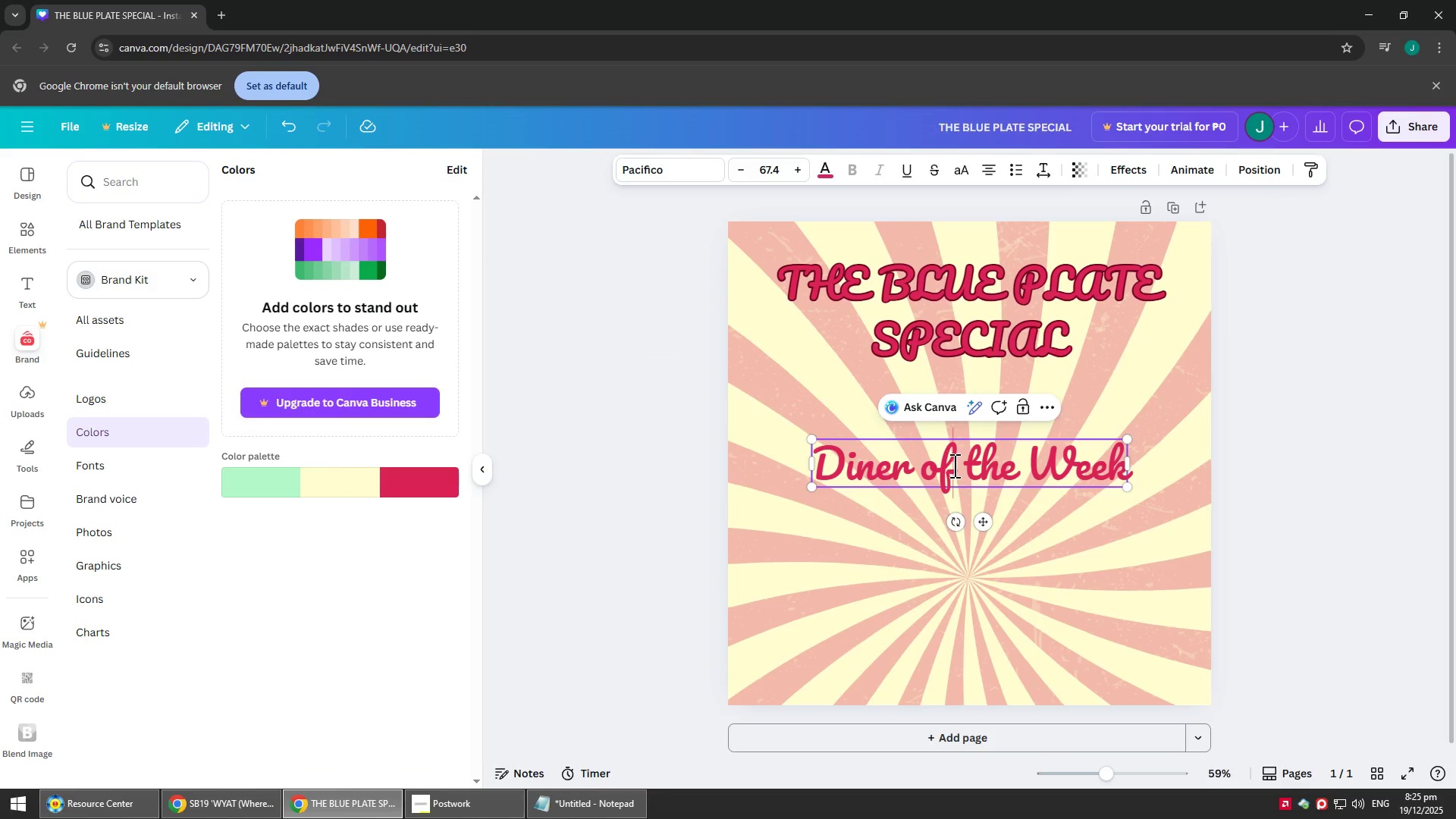 
double_click([1086, 468])
 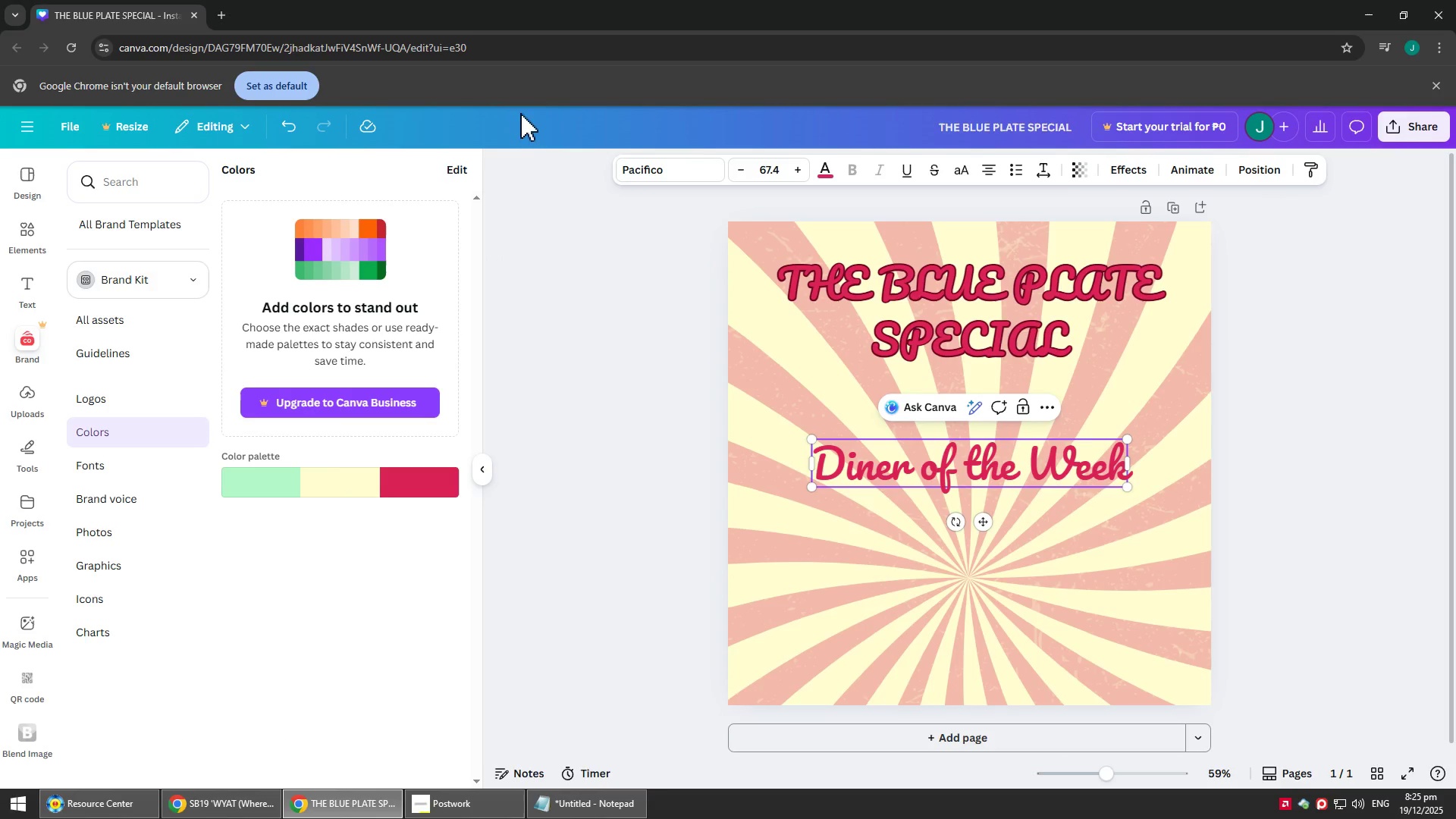 
left_click([685, 168])
 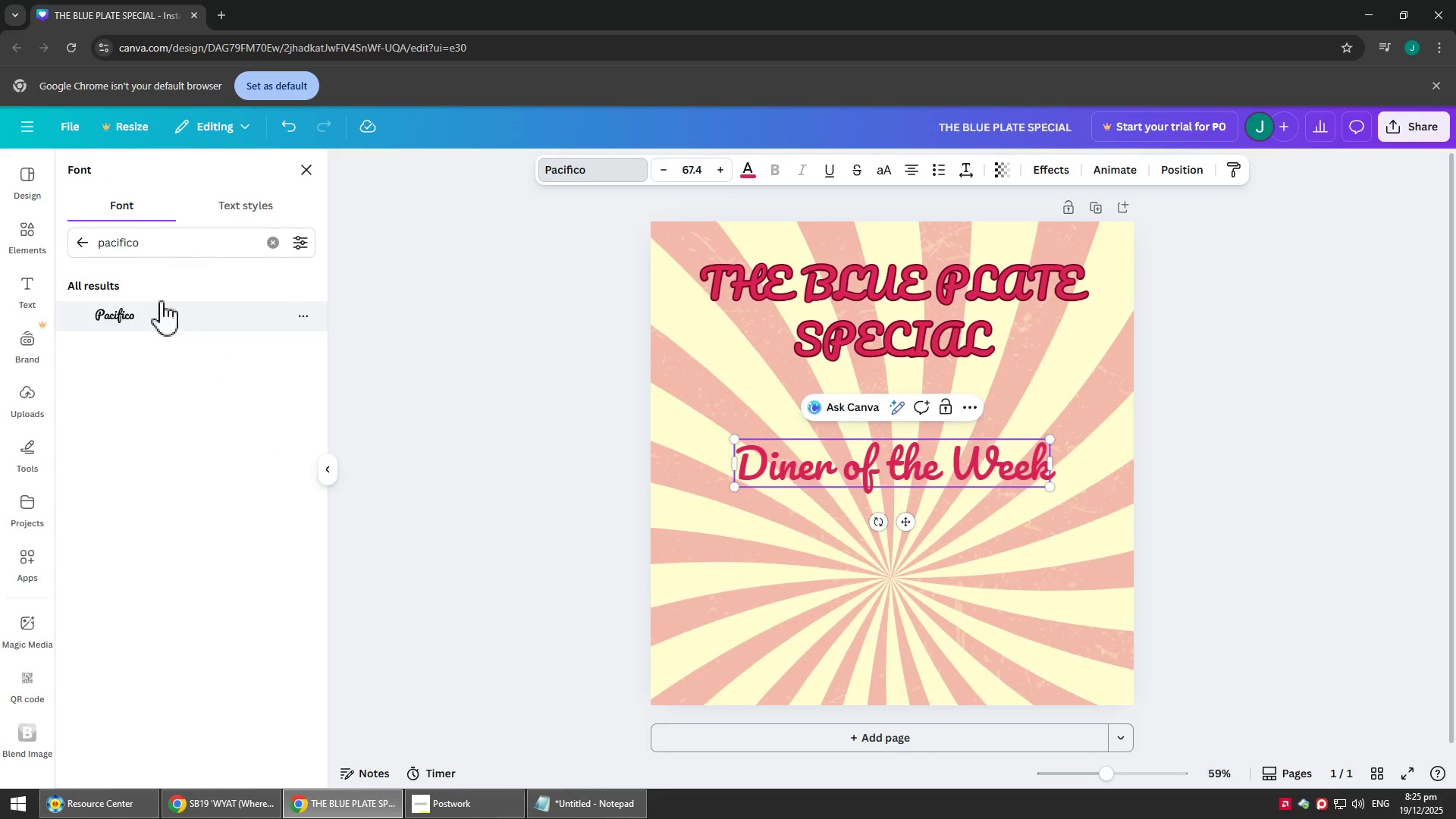 
left_click_drag(start_coordinate=[188, 248], to_coordinate=[0, 225])
 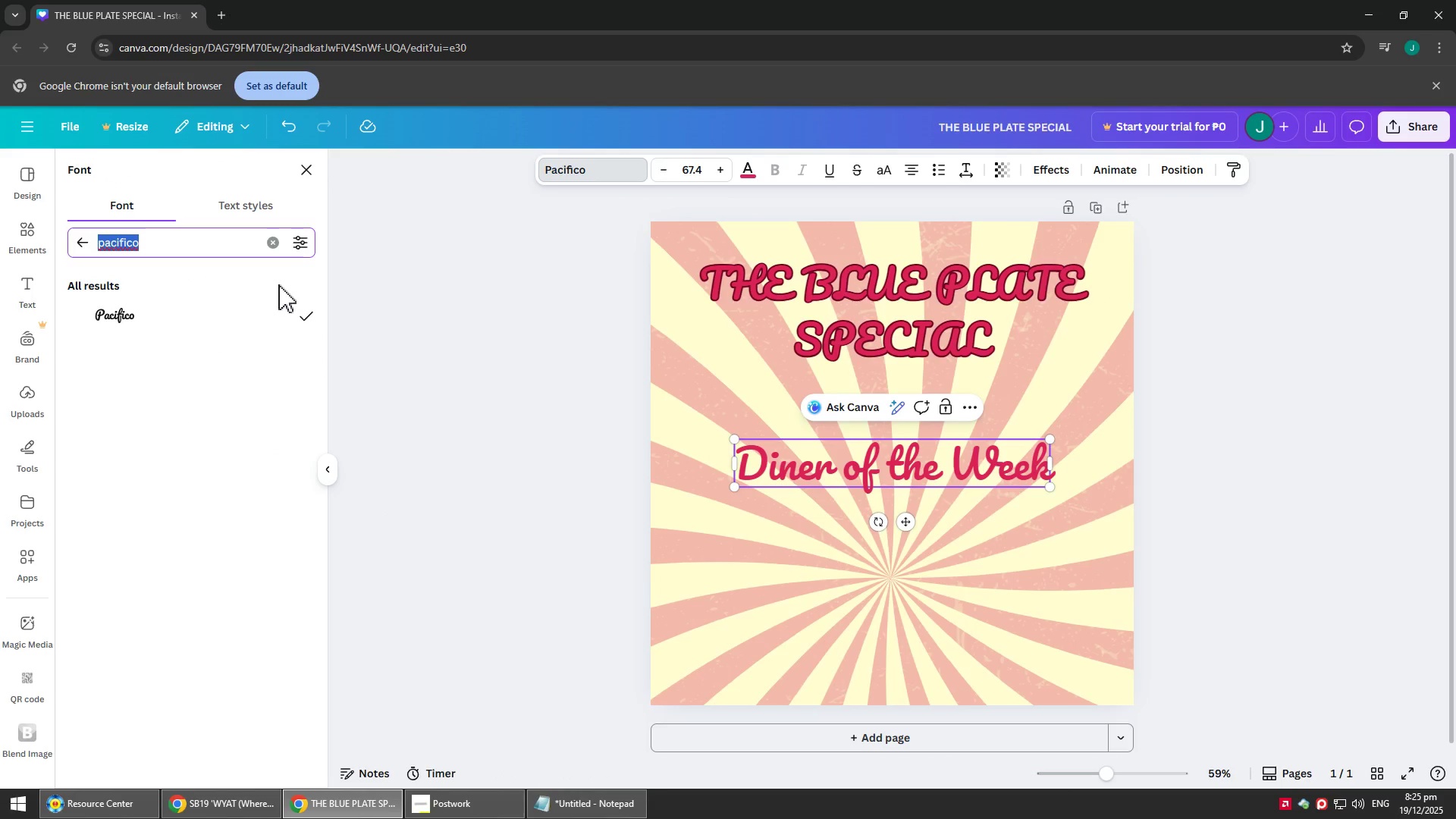 
key(Backspace)
type(candui)
key(Backspace)
key(Backspace)
type(ice)
 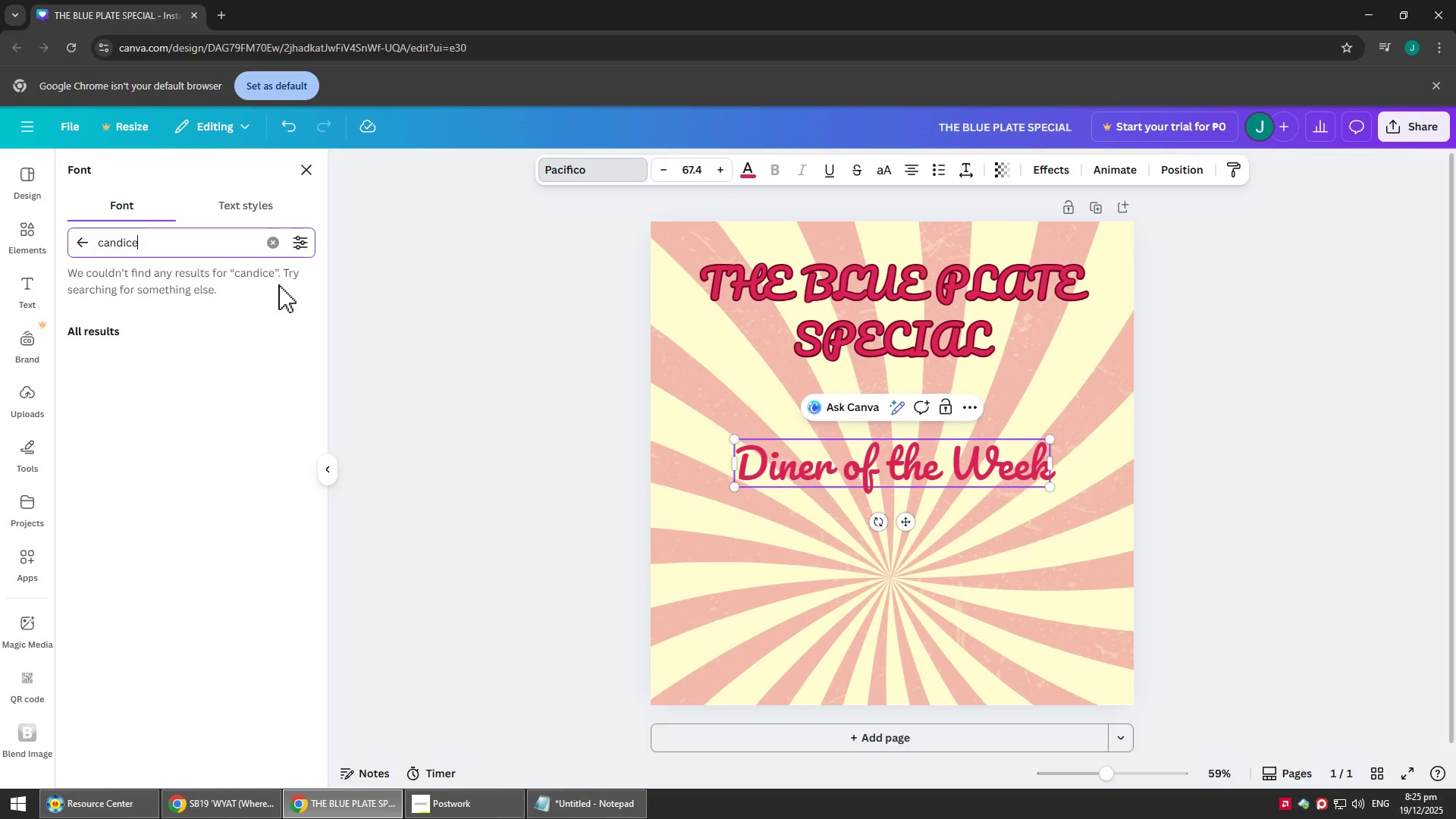 
key(Enter)
 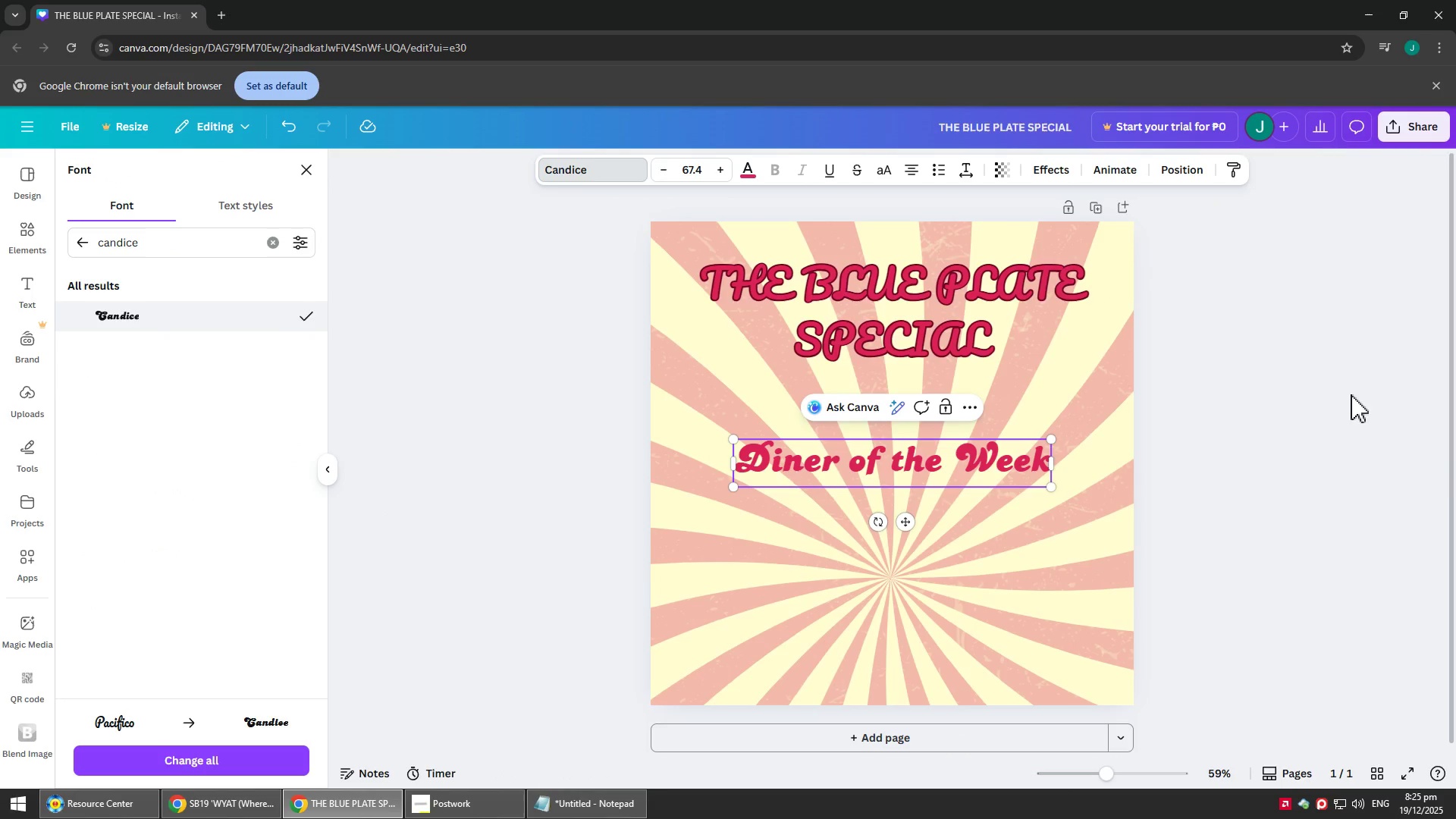 
double_click([1341, 445])
 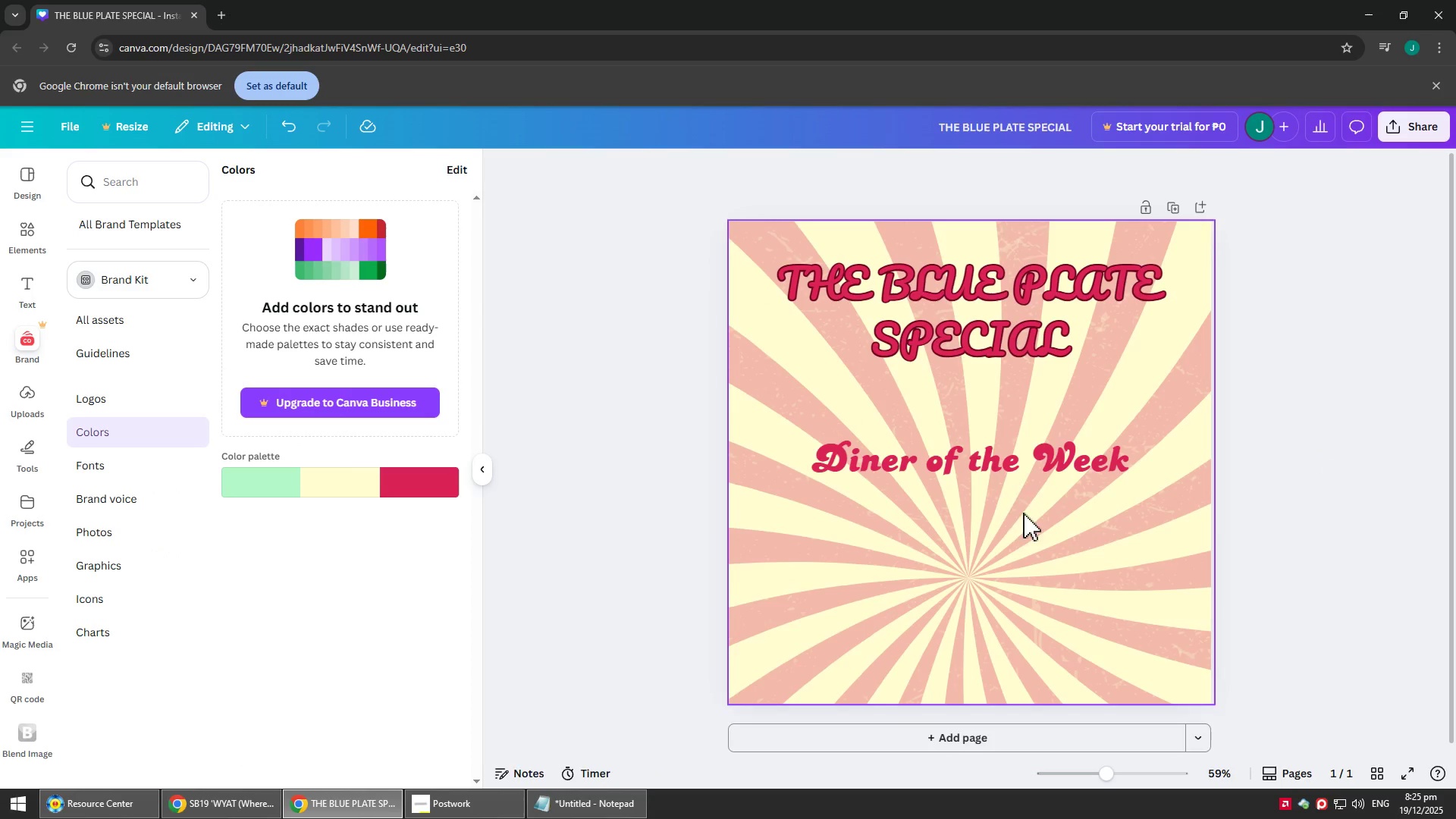 
left_click([1004, 463])
 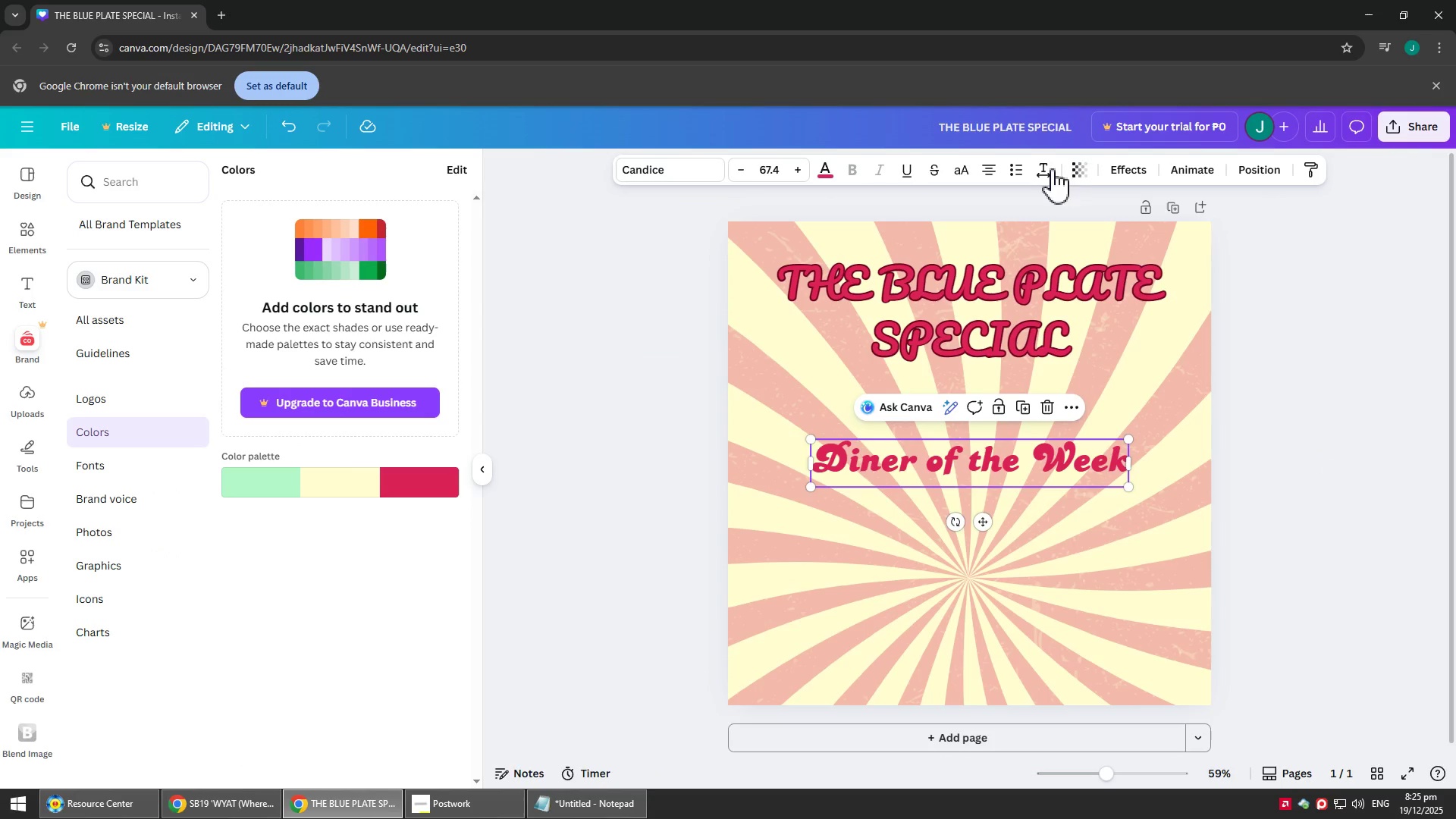 
left_click([1141, 166])
 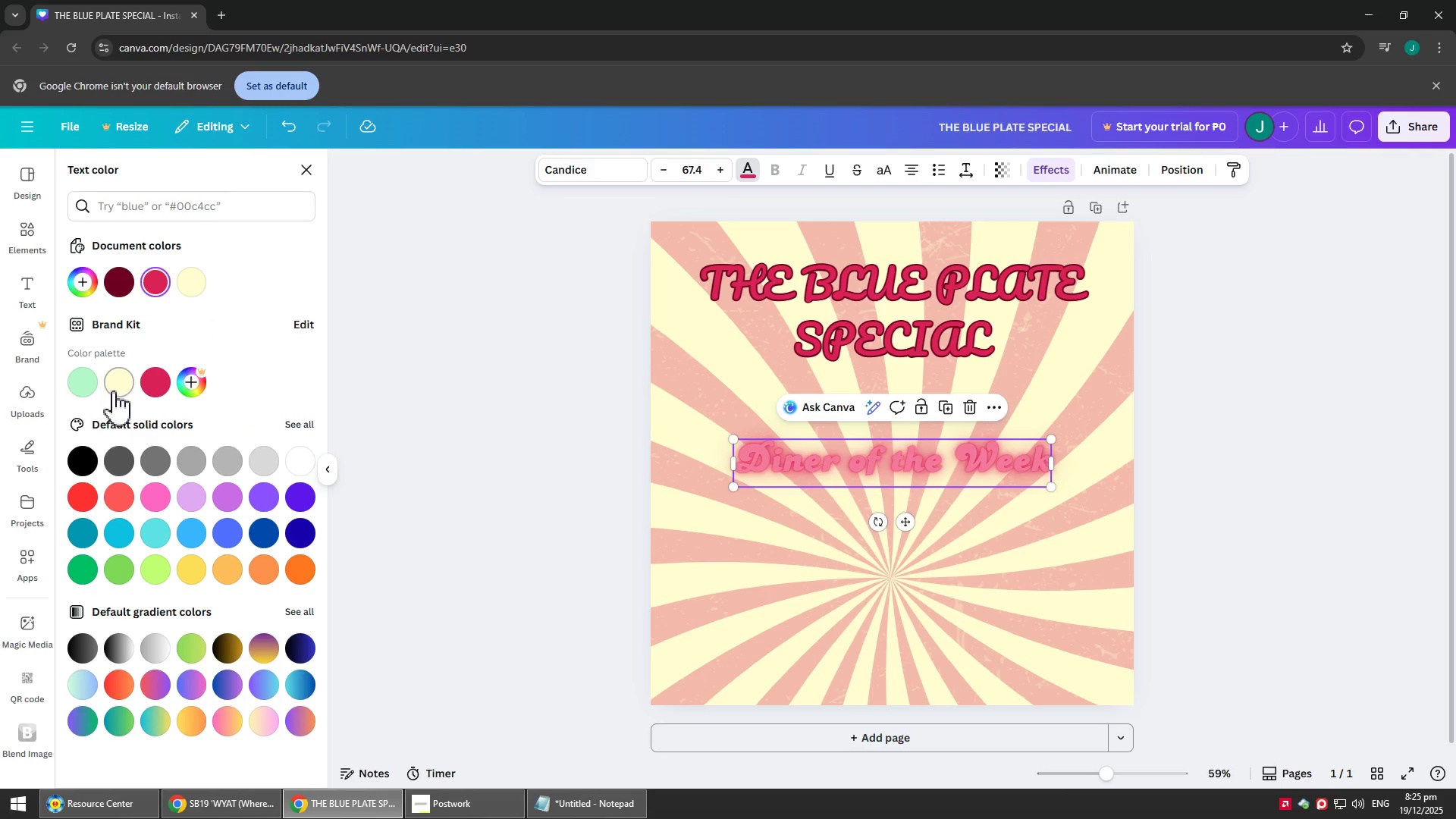 
wait(7.0)
 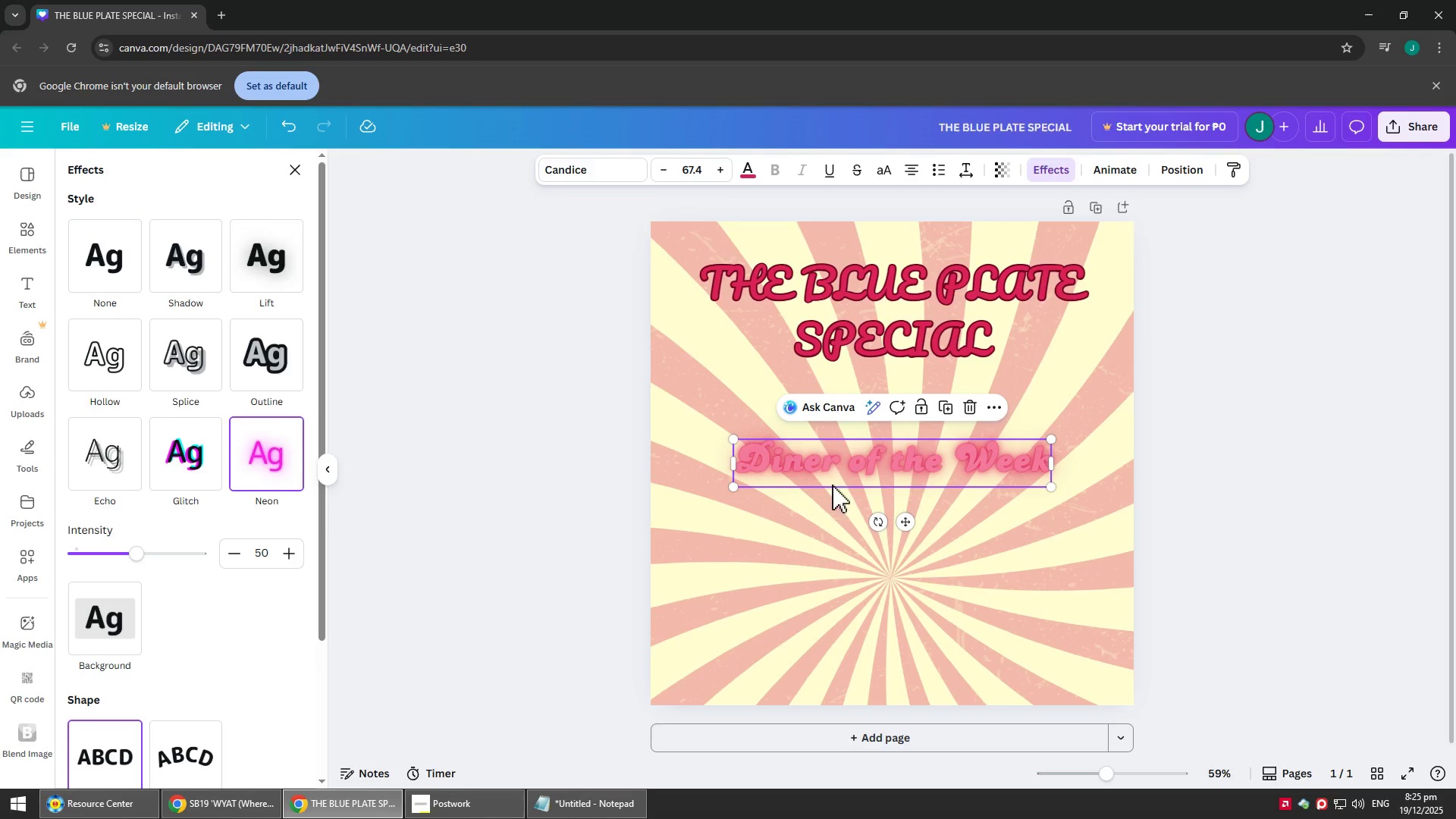 
left_click([153, 380])
 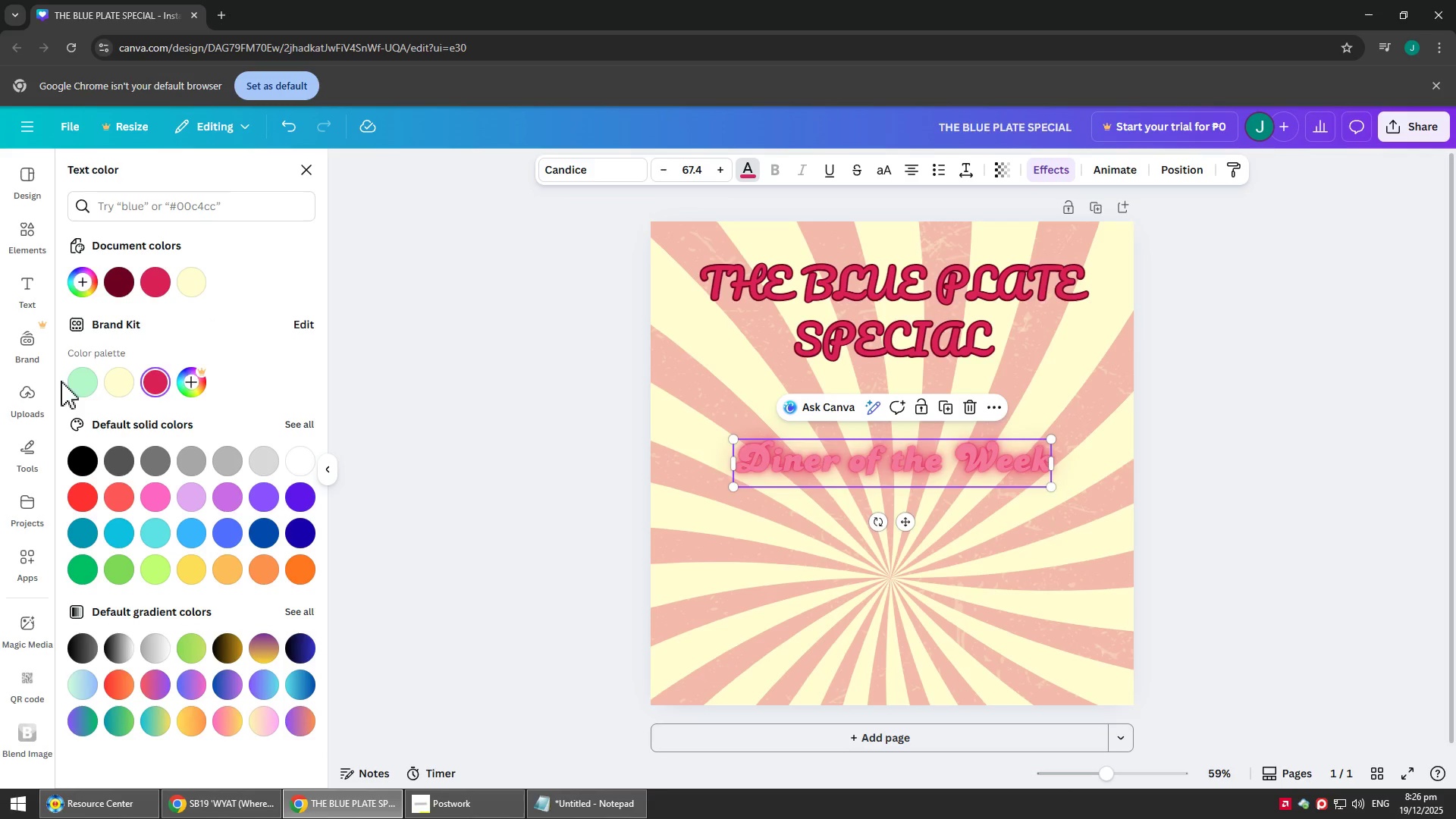 
left_click([87, 381])
 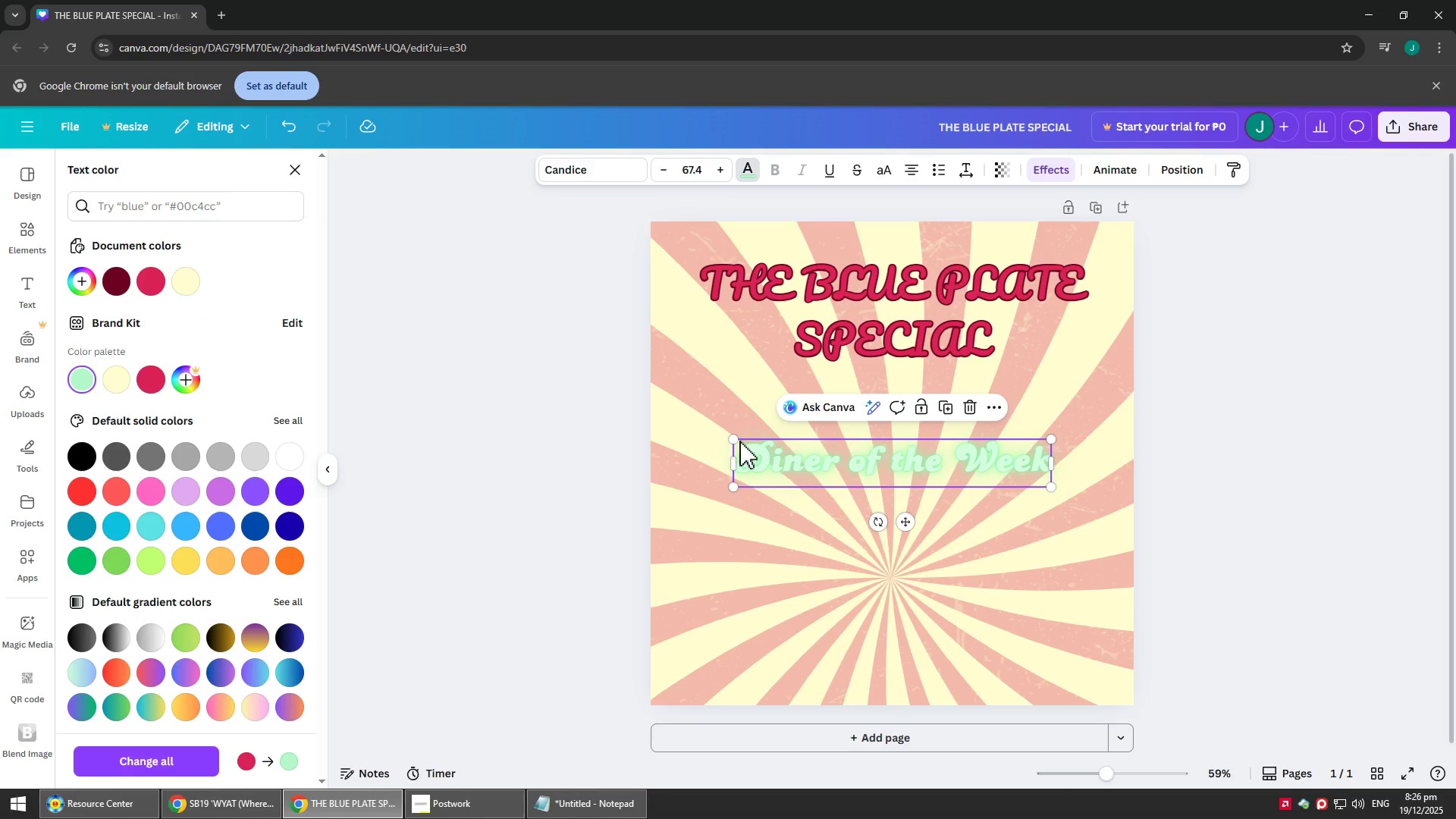 
left_click_drag(start_coordinate=[736, 439], to_coordinate=[877, 479])
 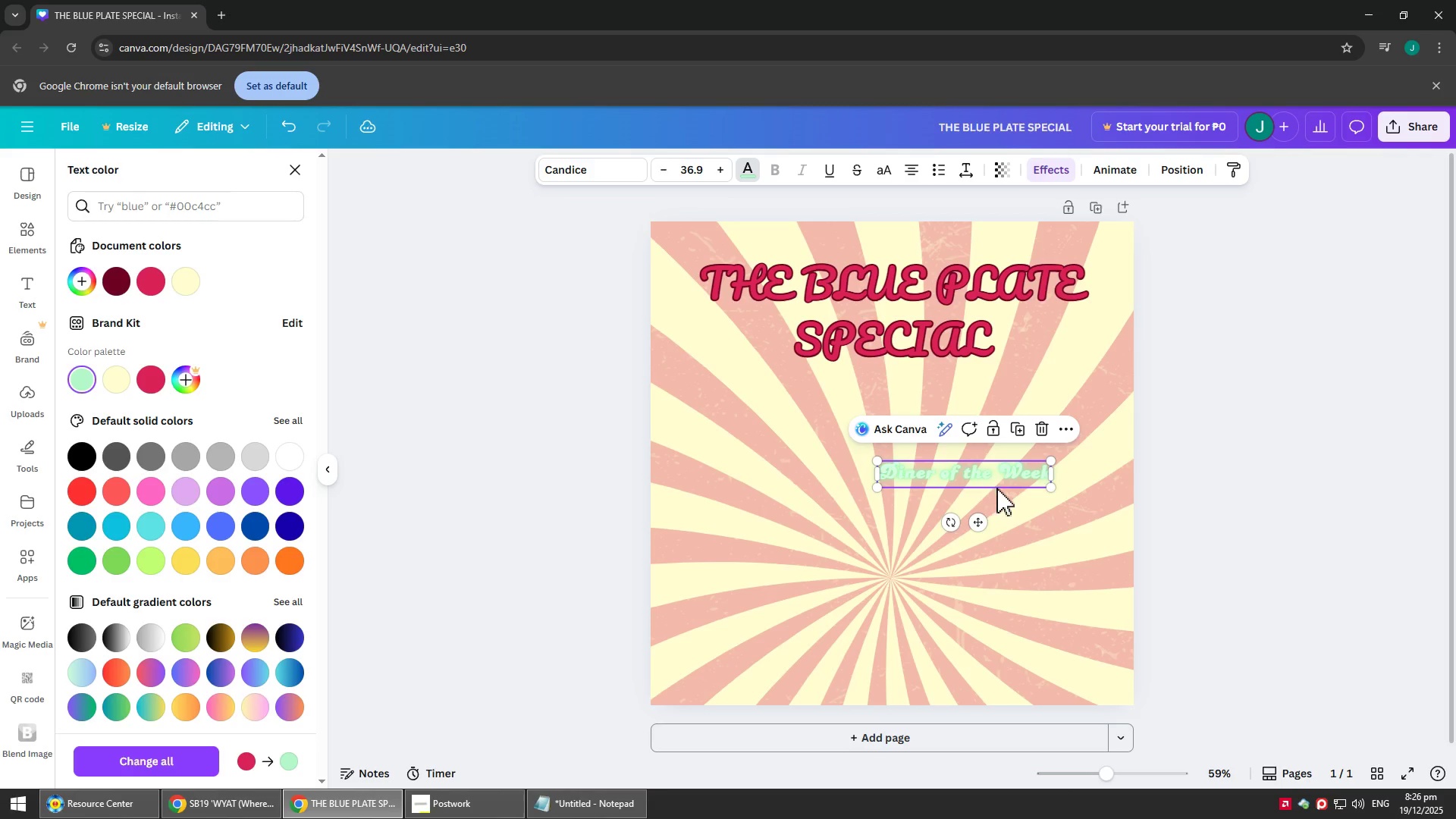 
left_click_drag(start_coordinate=[992, 482], to_coordinate=[918, 403])
 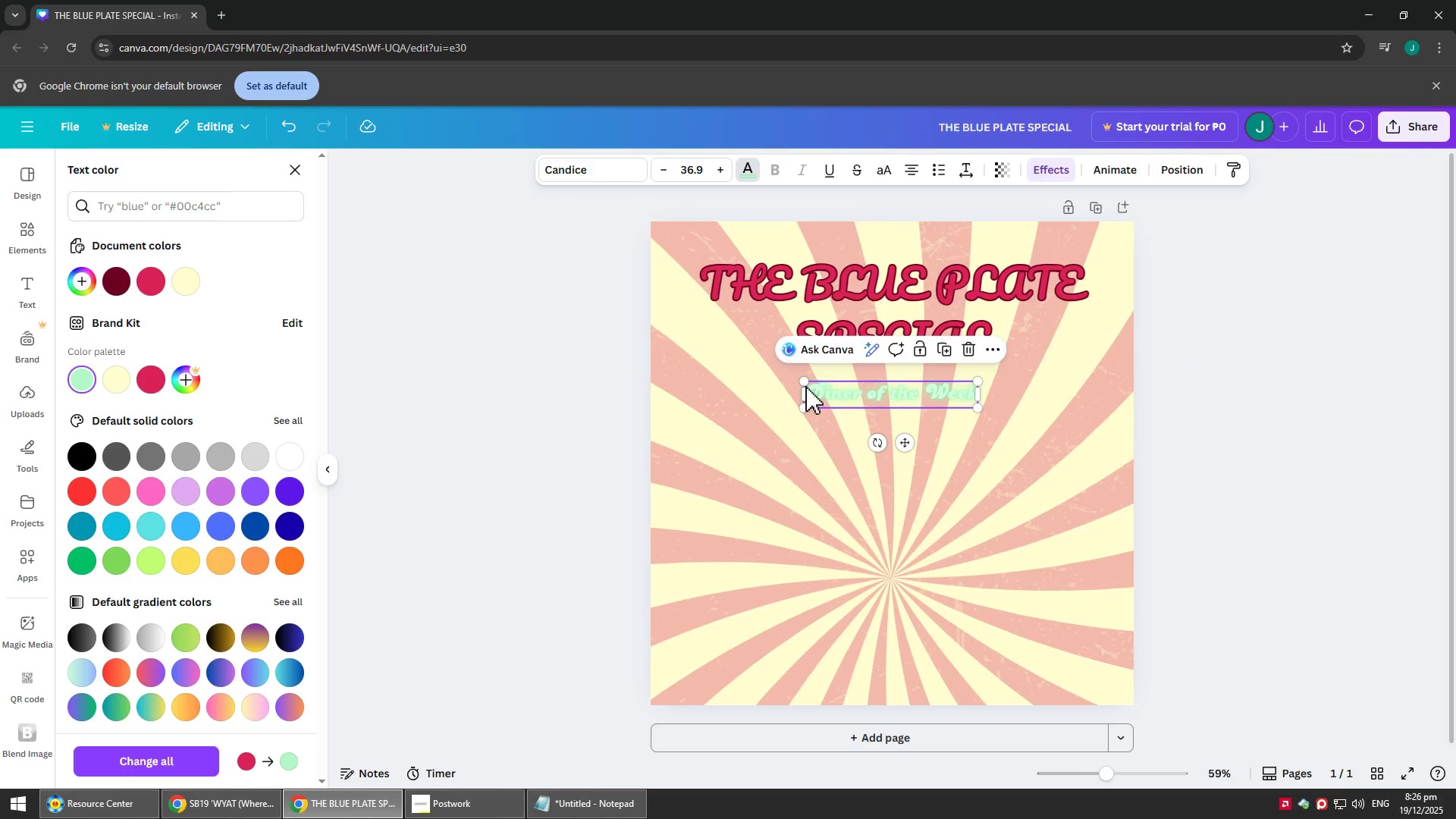 
left_click_drag(start_coordinate=[805, 377], to_coordinate=[689, 334])
 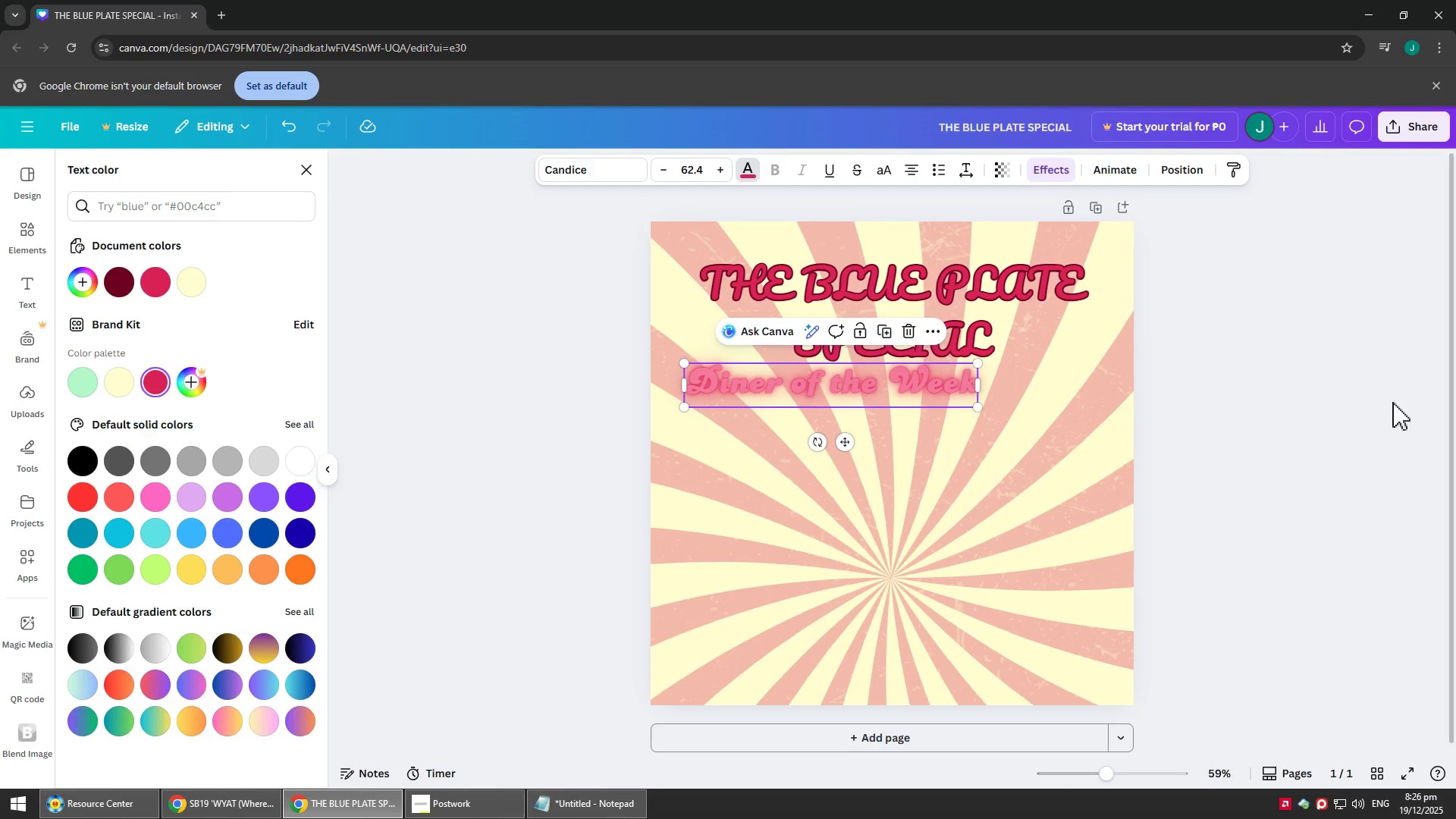 
left_click_drag(start_coordinate=[852, 391], to_coordinate=[915, 388])
 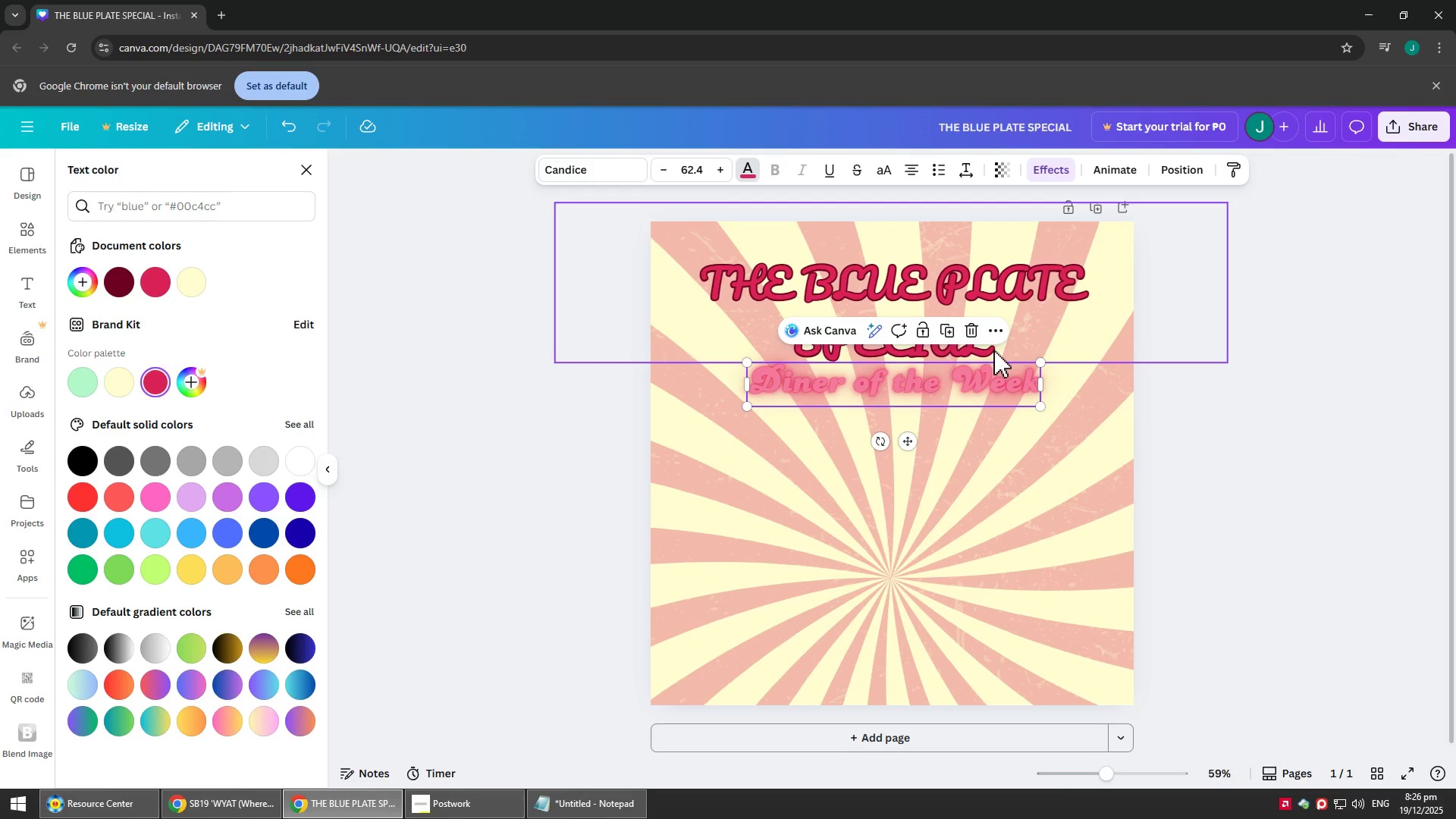 
left_click([1159, 344])
 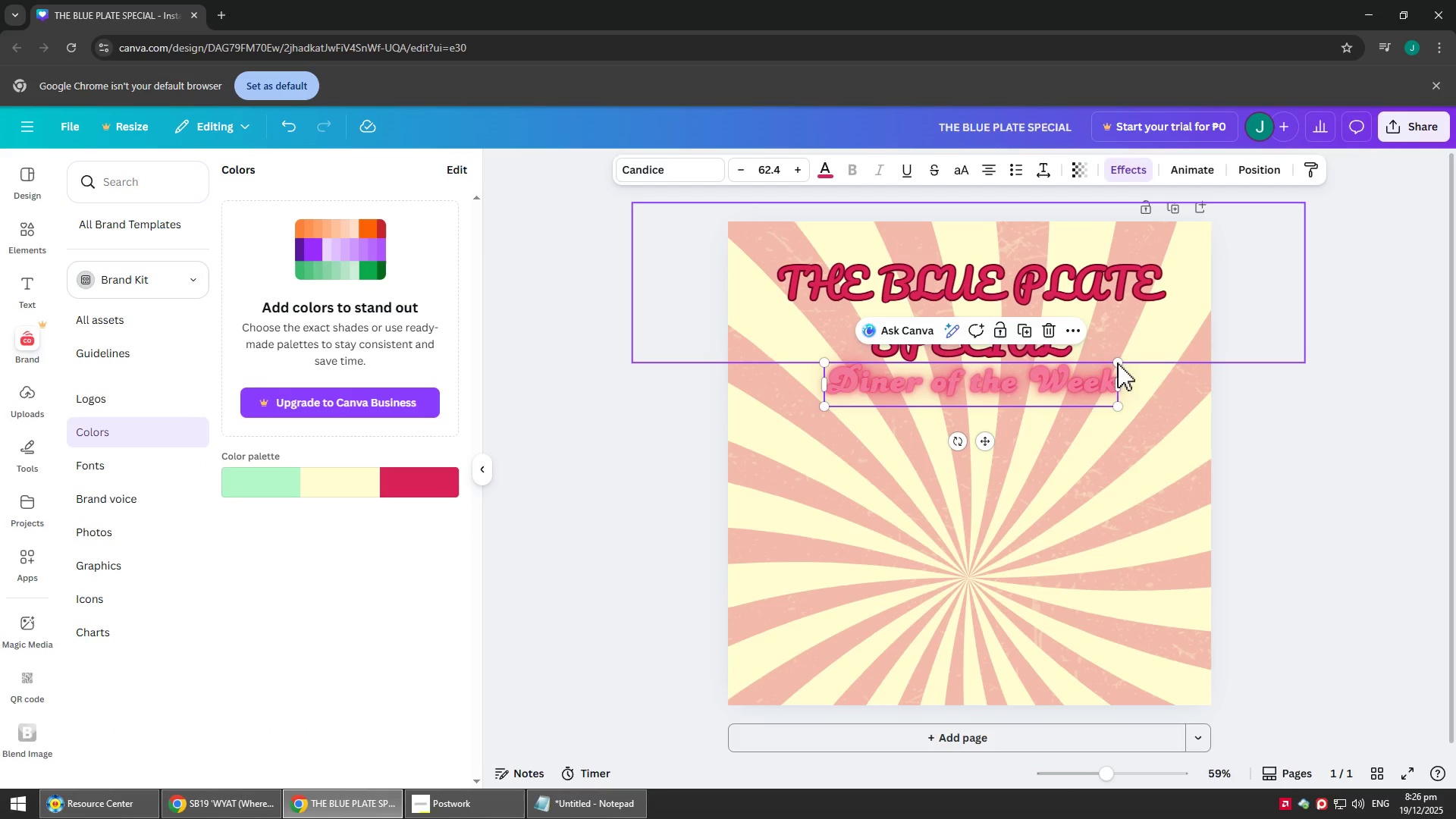 
left_click([1156, 350])
 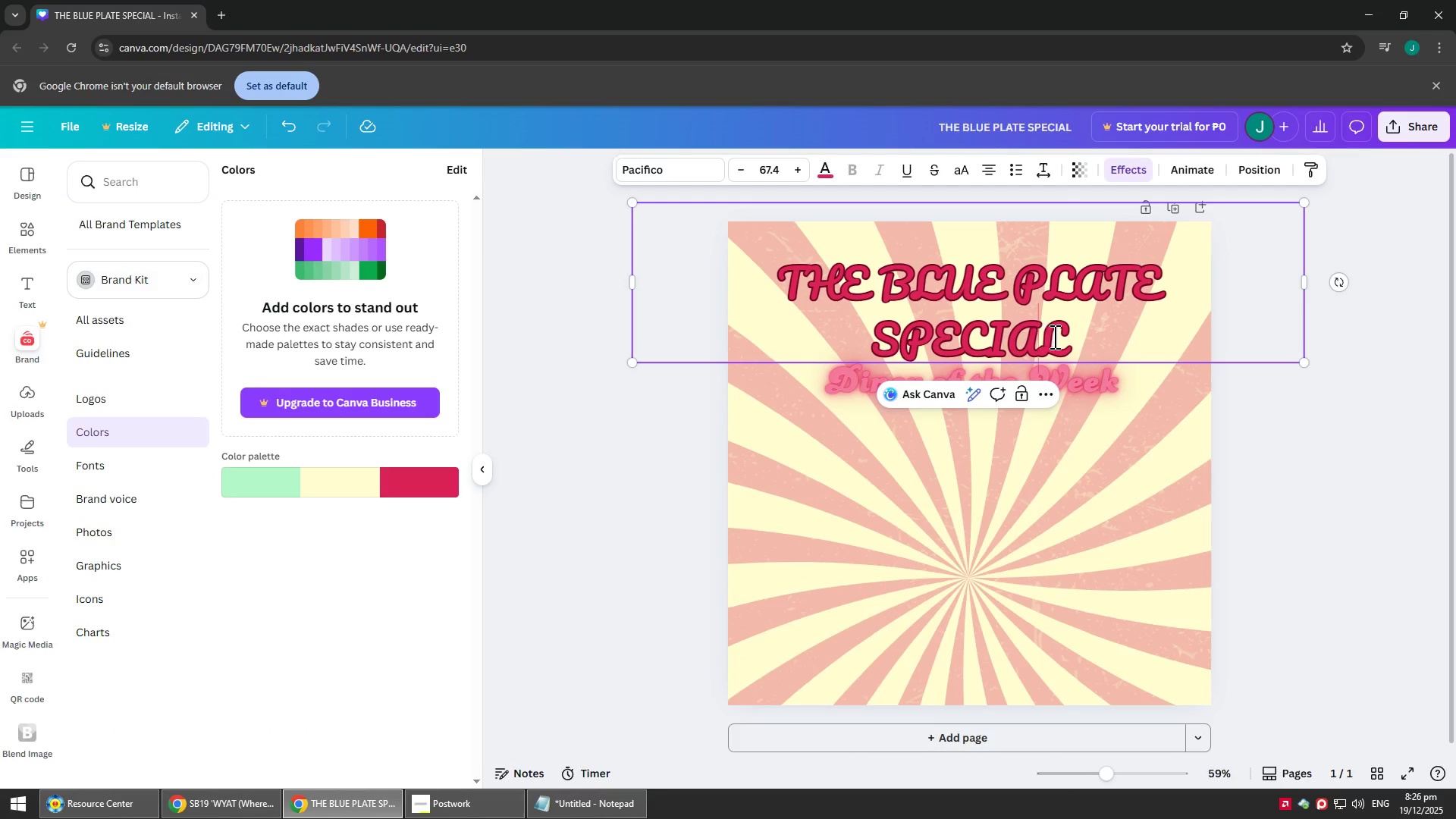 
left_click_drag(start_coordinate=[1053, 339], to_coordinate=[834, 349])
 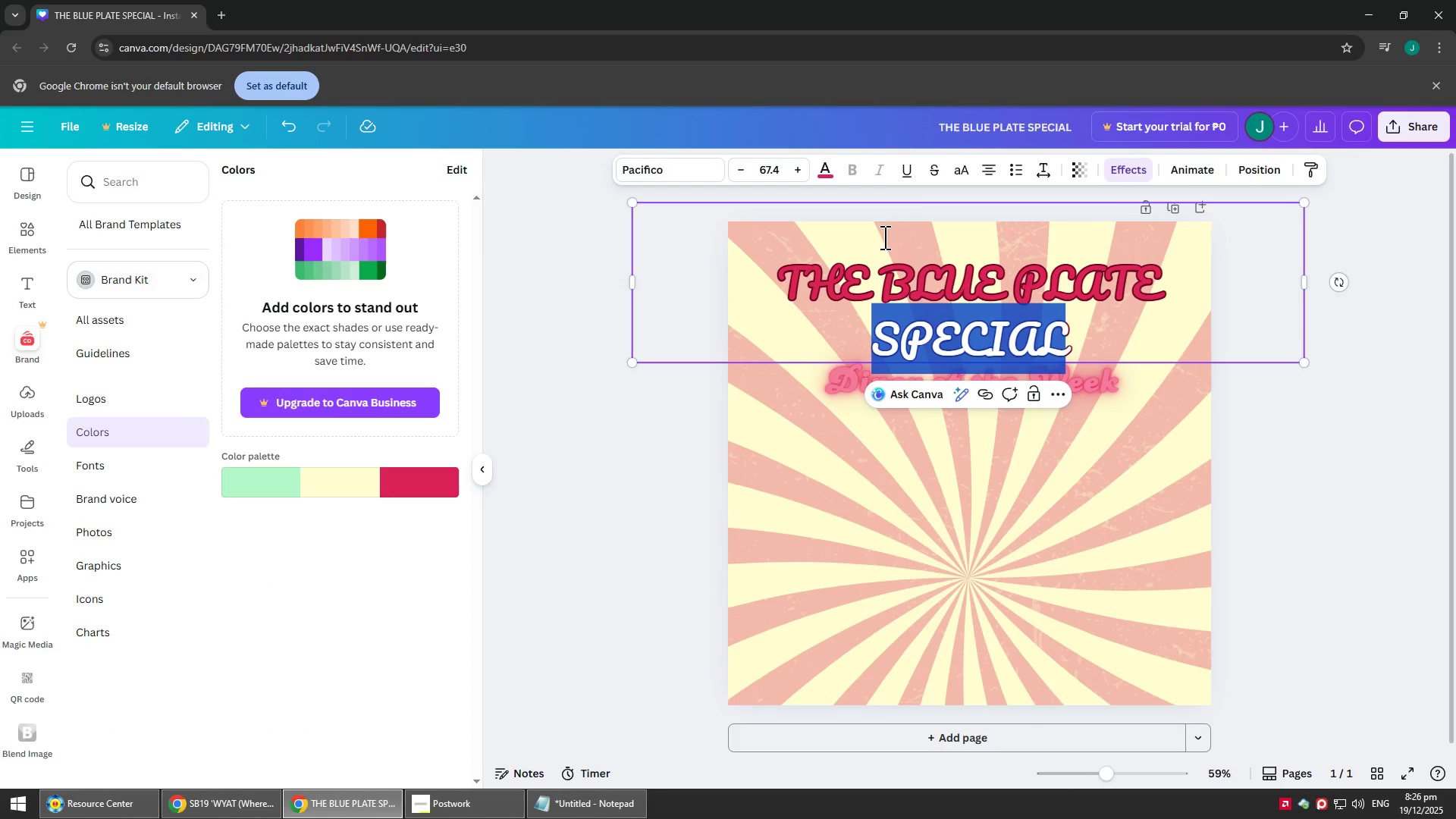 
left_click([827, 160])
 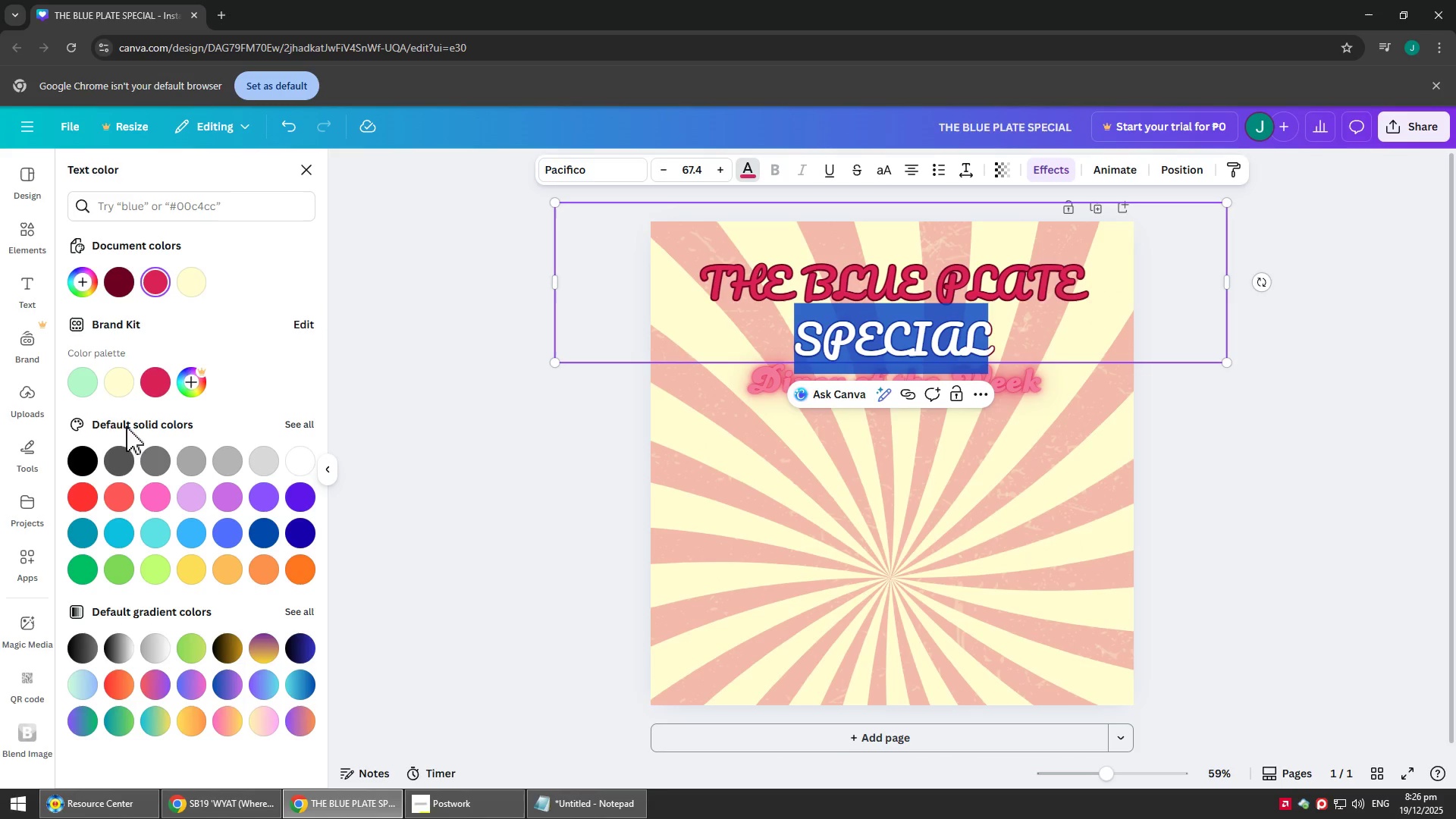 
left_click_drag(start_coordinate=[122, 360], to_coordinate=[111, 358])
 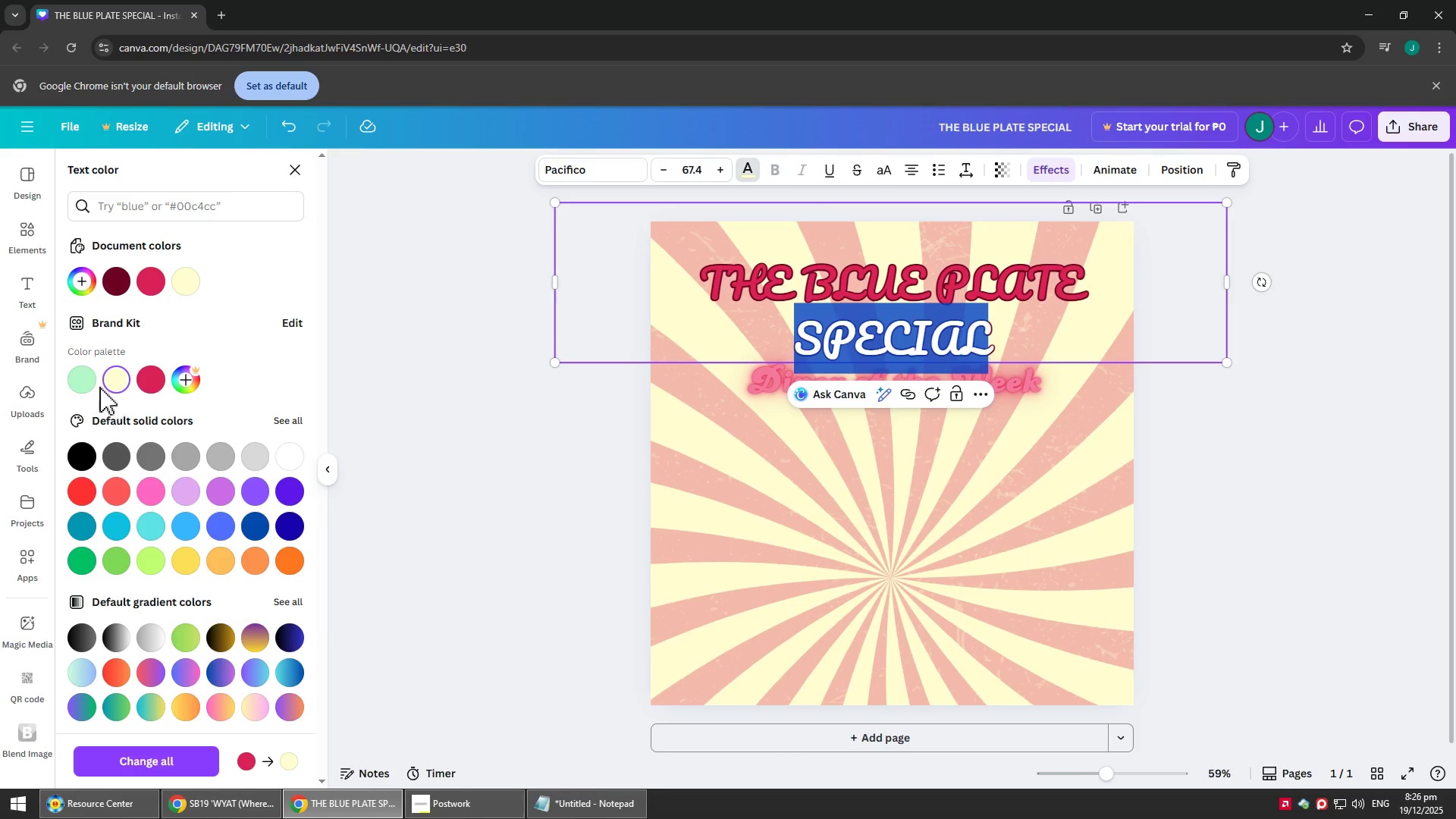 
left_click([82, 388])
 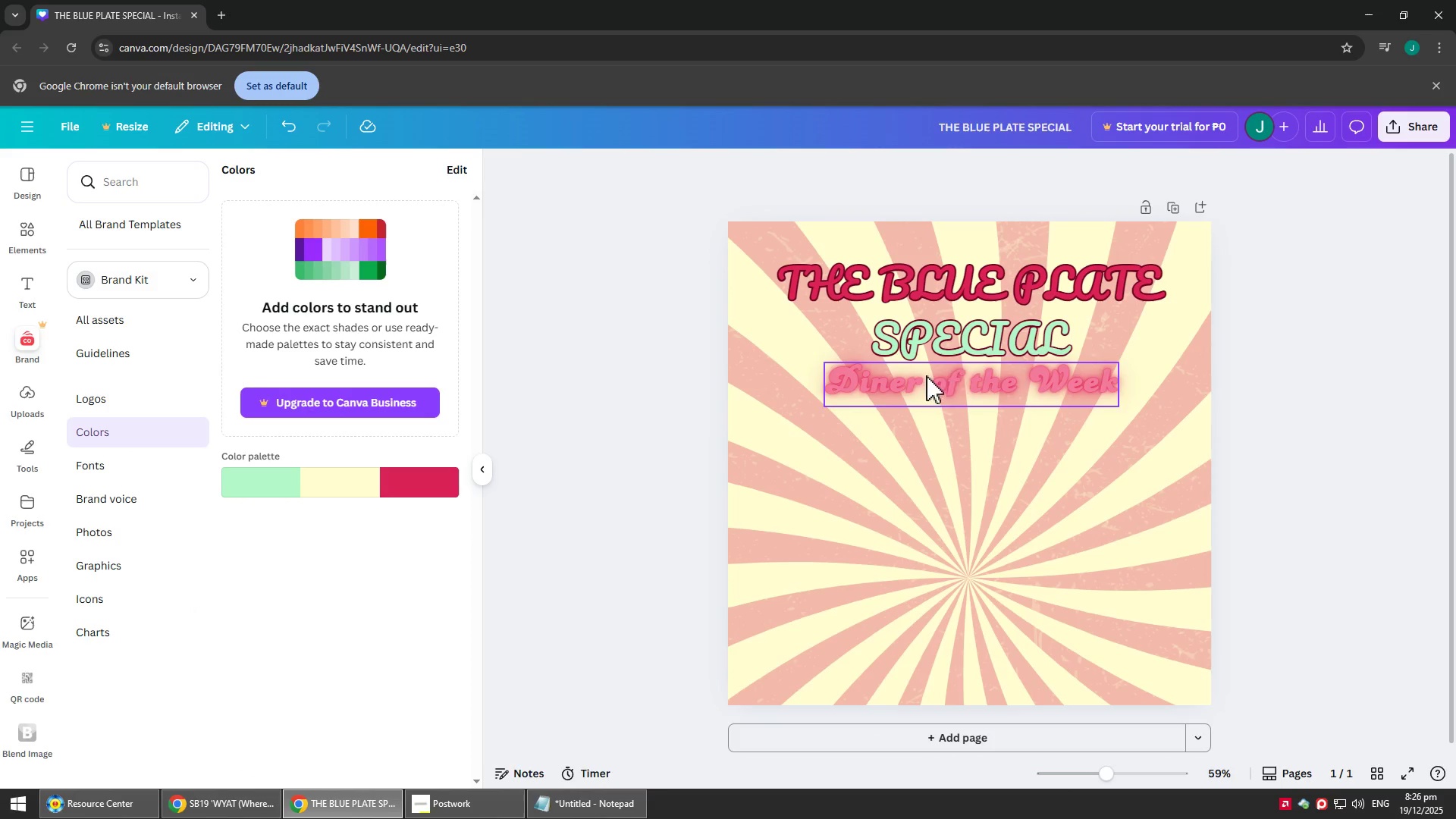 
left_click([1037, 346])
 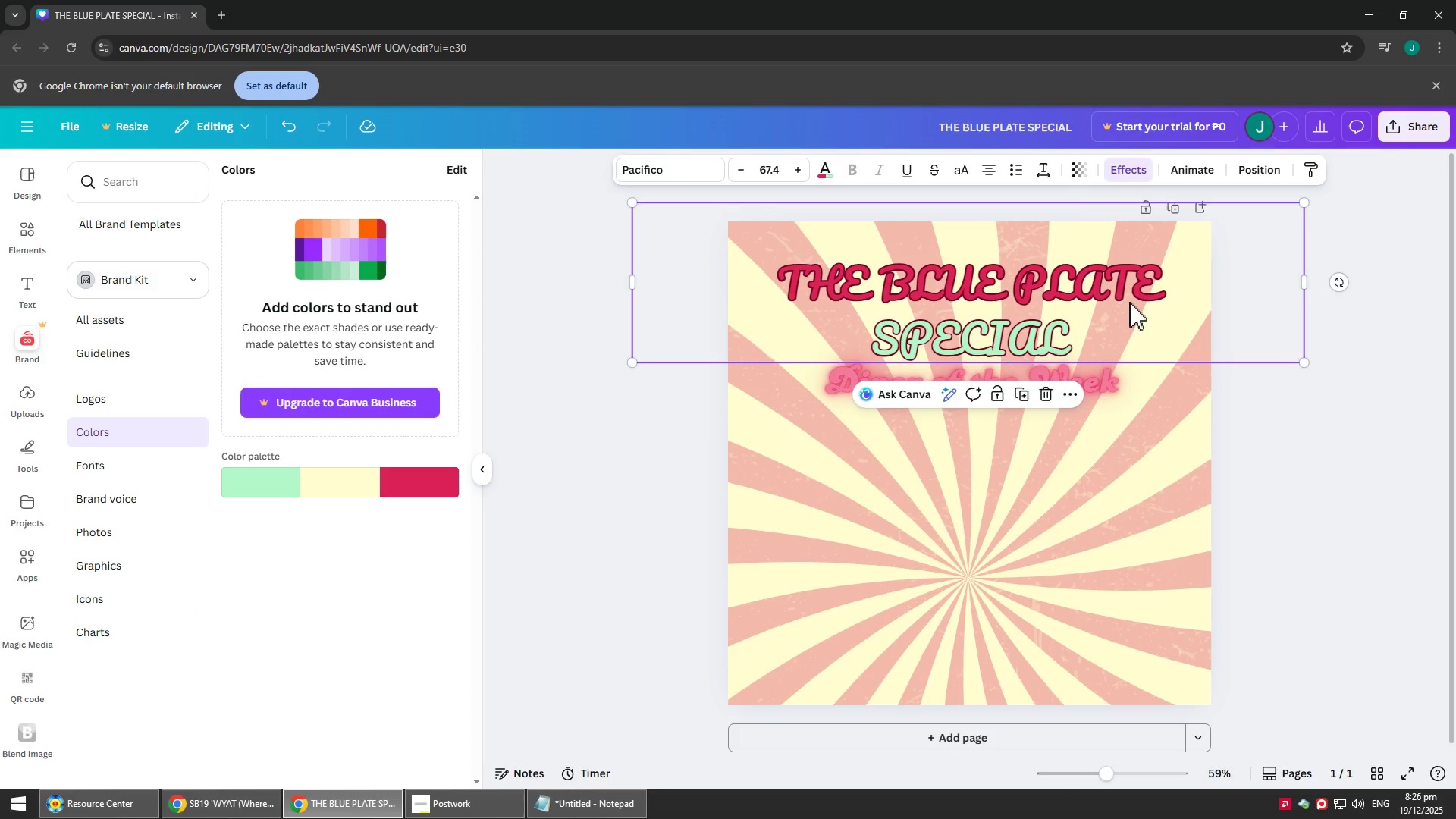 
double_click([1081, 344])
 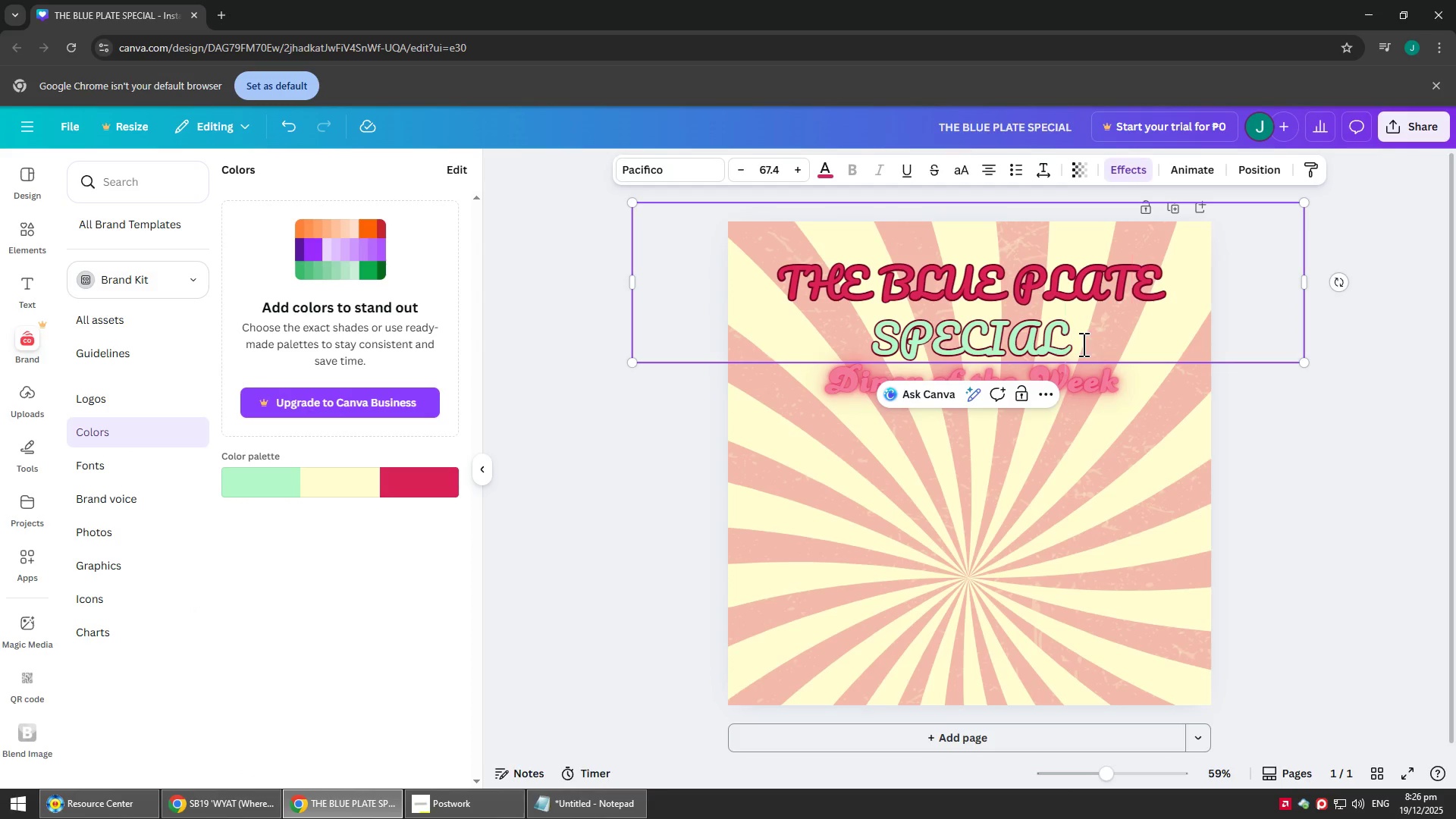 
triple_click([1081, 344])
 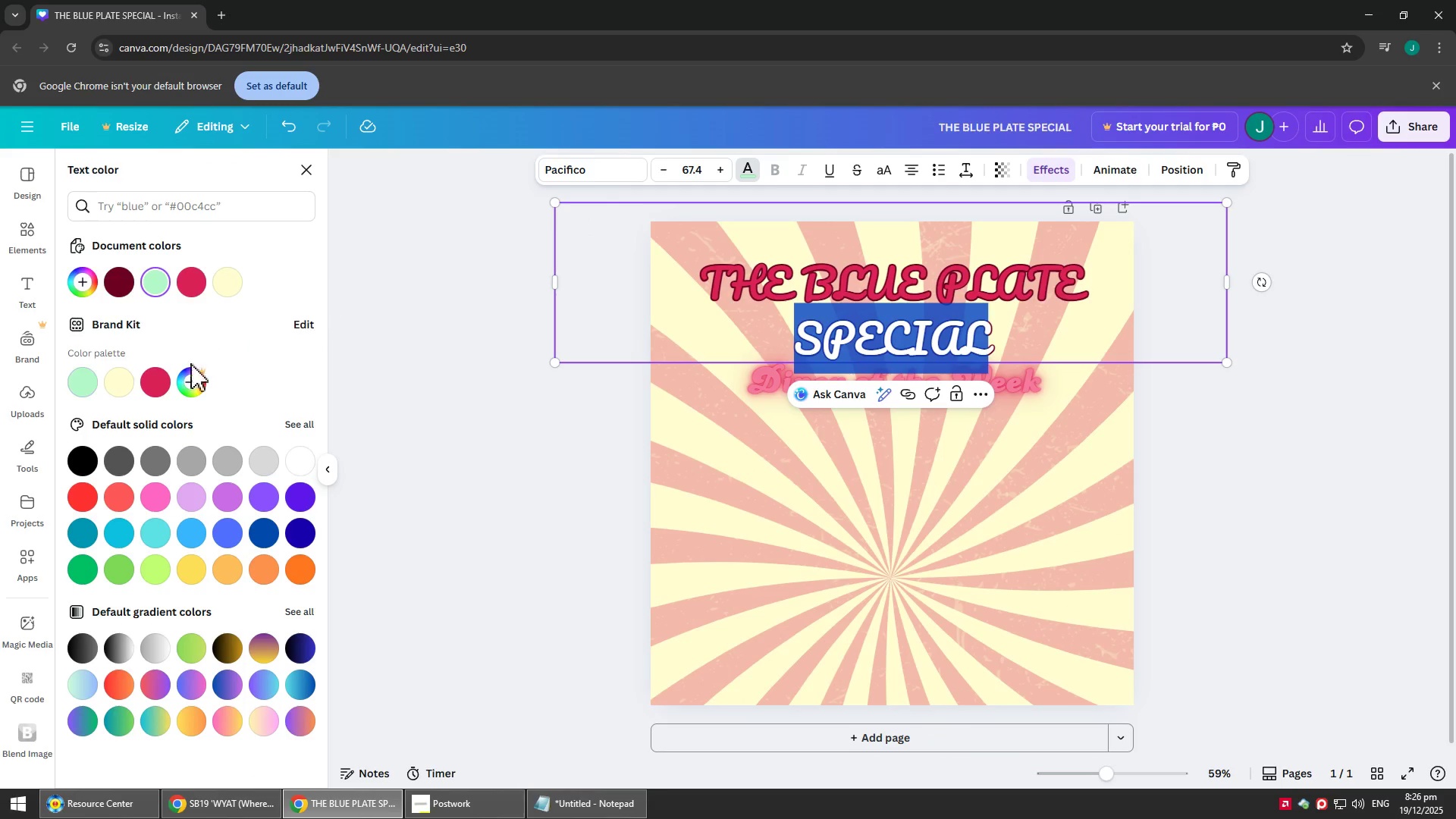 
left_click([155, 388])
 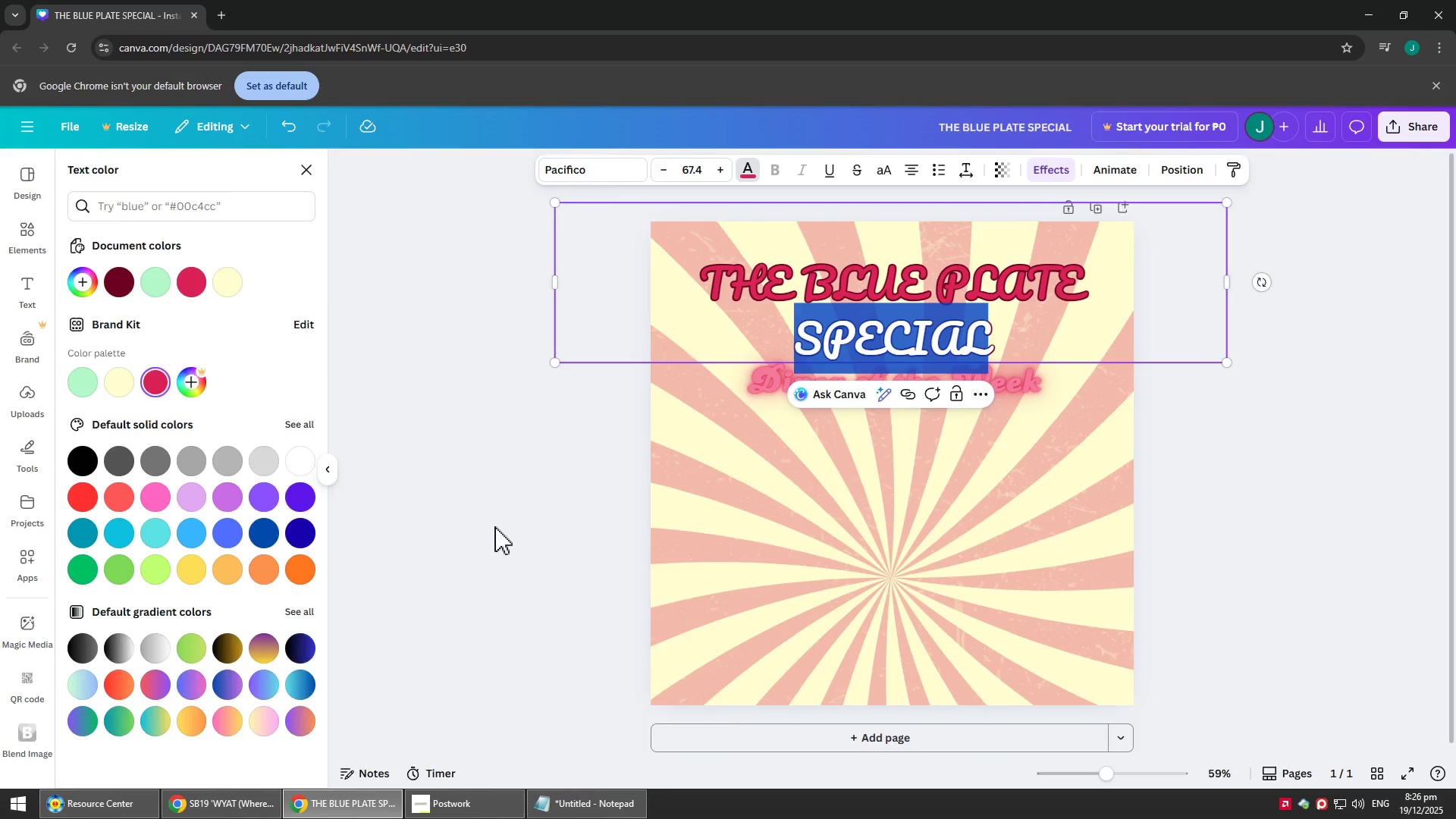 
triple_click([496, 526])
 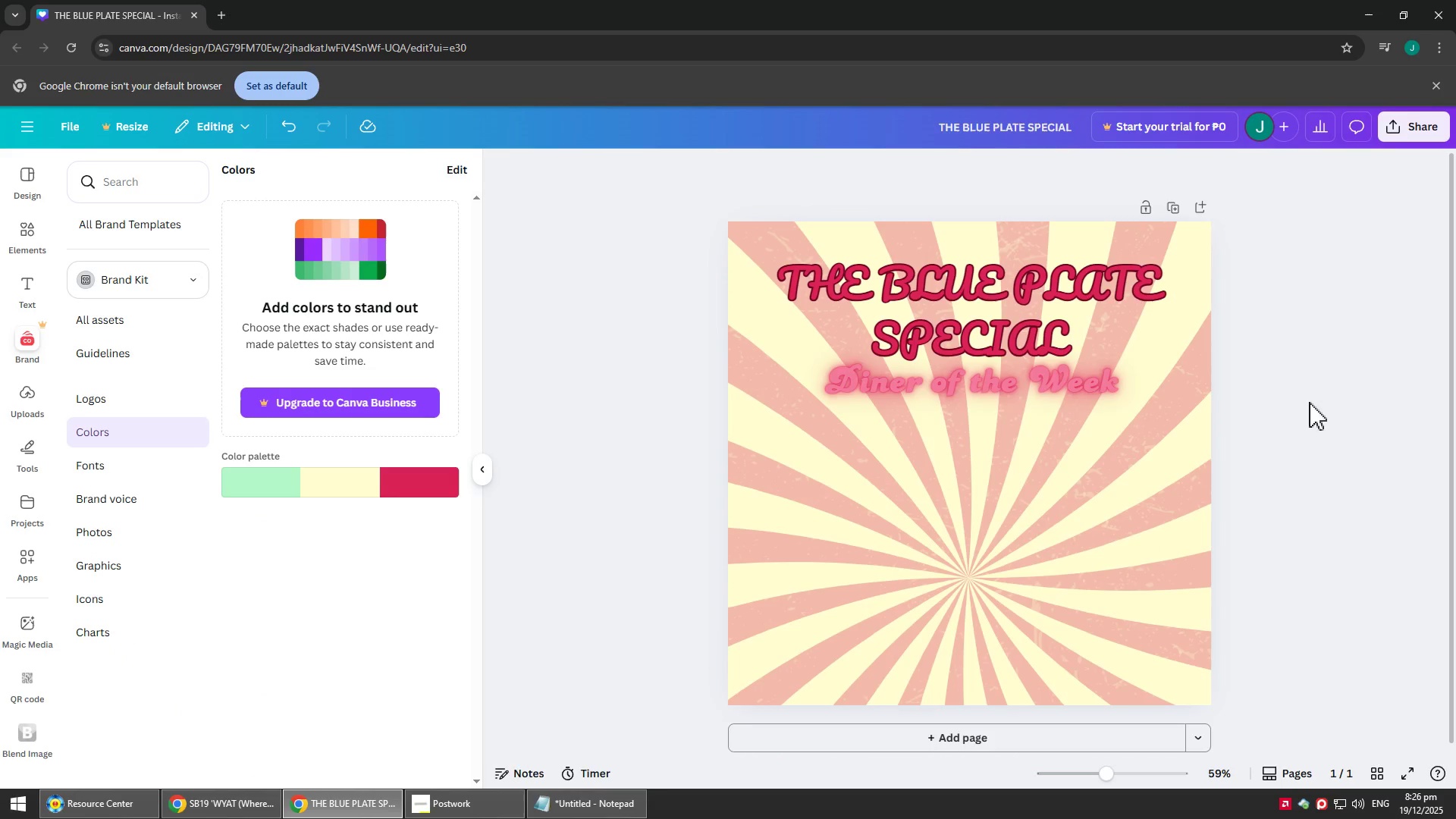 
scroll: coordinate [1124, 394], scroll_direction: down, amount: 2.0
 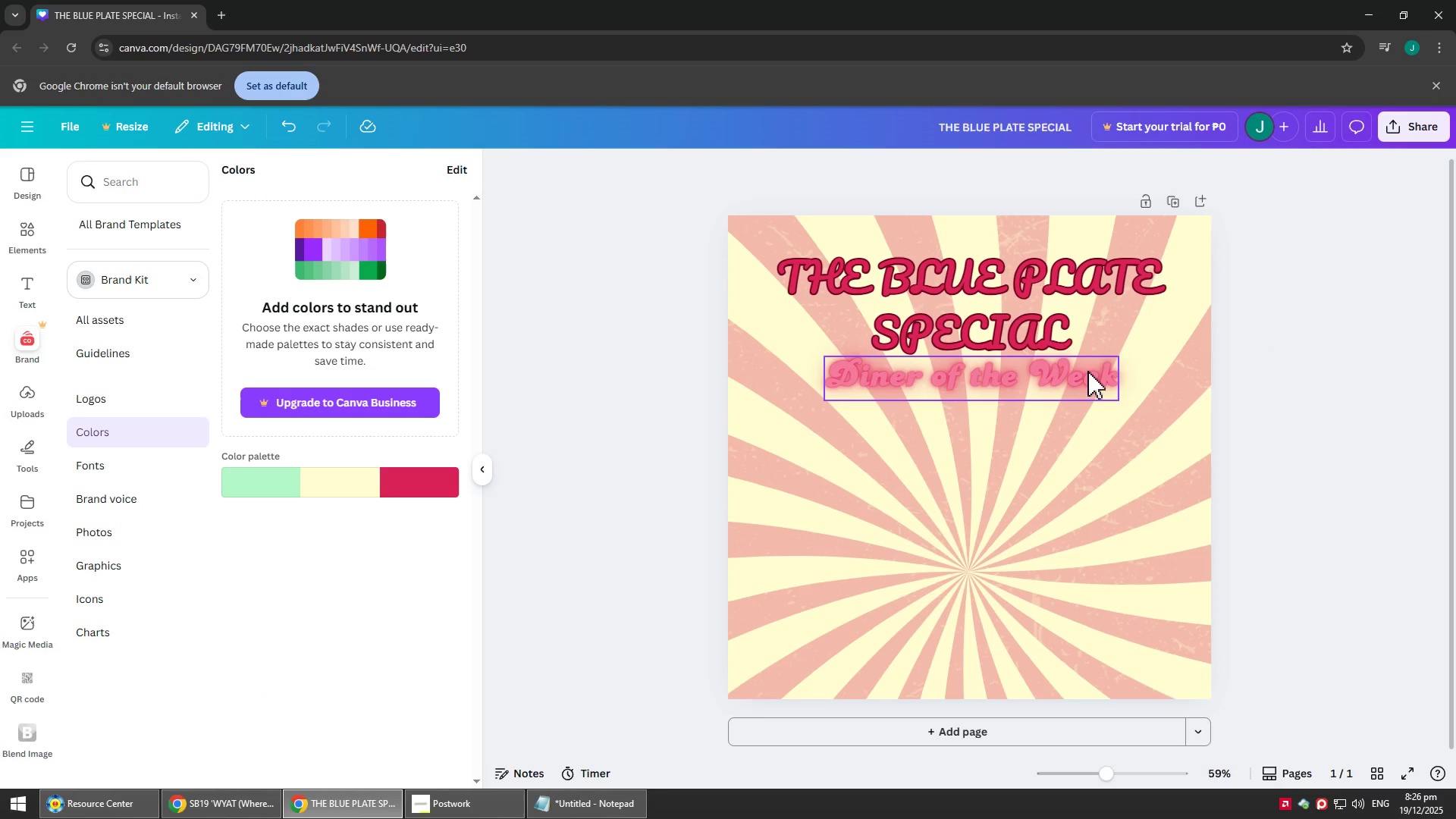 
left_click([1087, 371])
 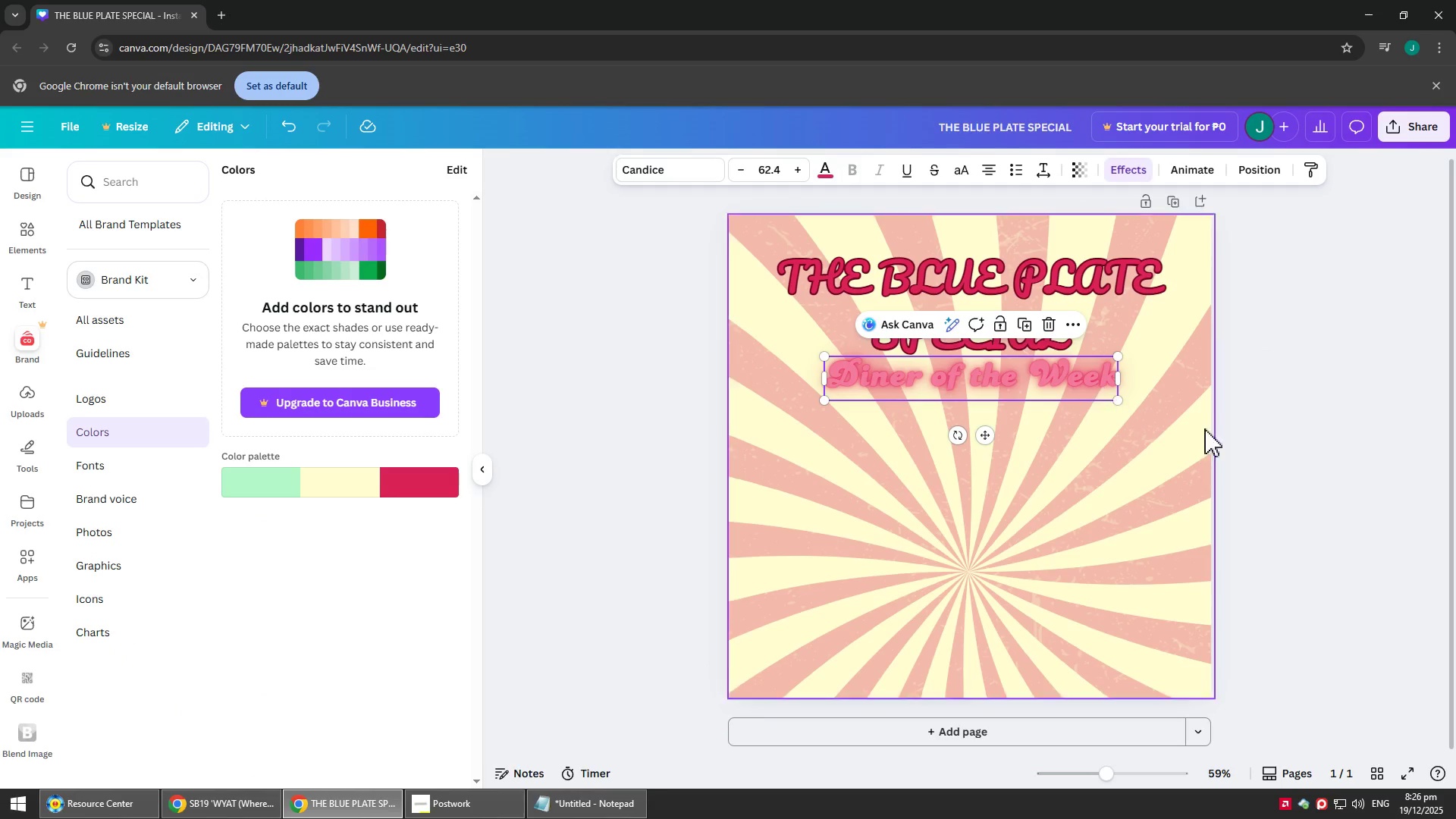 
scroll: coordinate [1427, 462], scroll_direction: up, amount: 3.0
 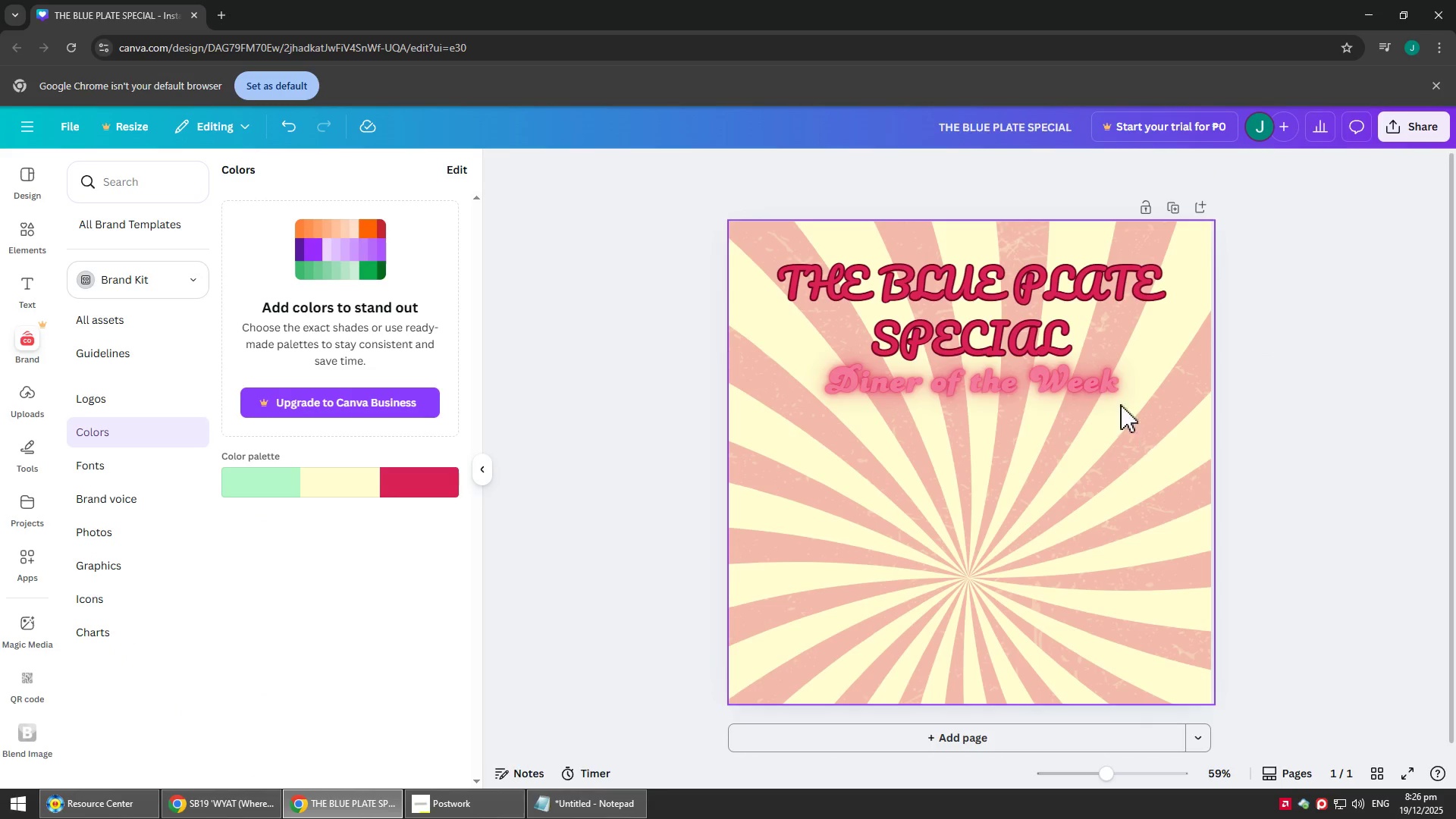 
left_click_drag(start_coordinate=[1079, 380], to_coordinate=[1085, 393])
 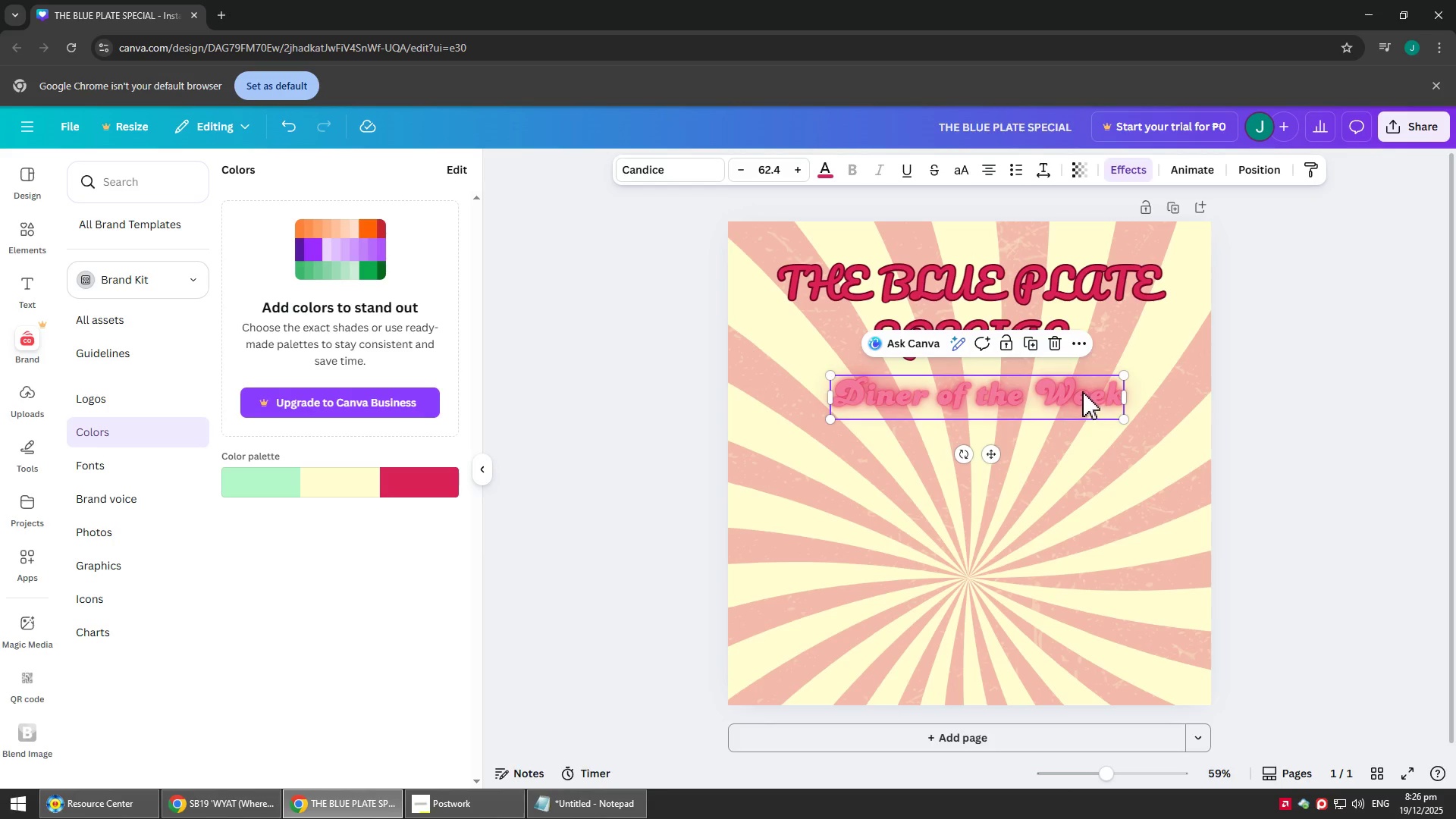 
left_click_drag(start_coordinate=[1081, 391], to_coordinate=[1073, 389])
 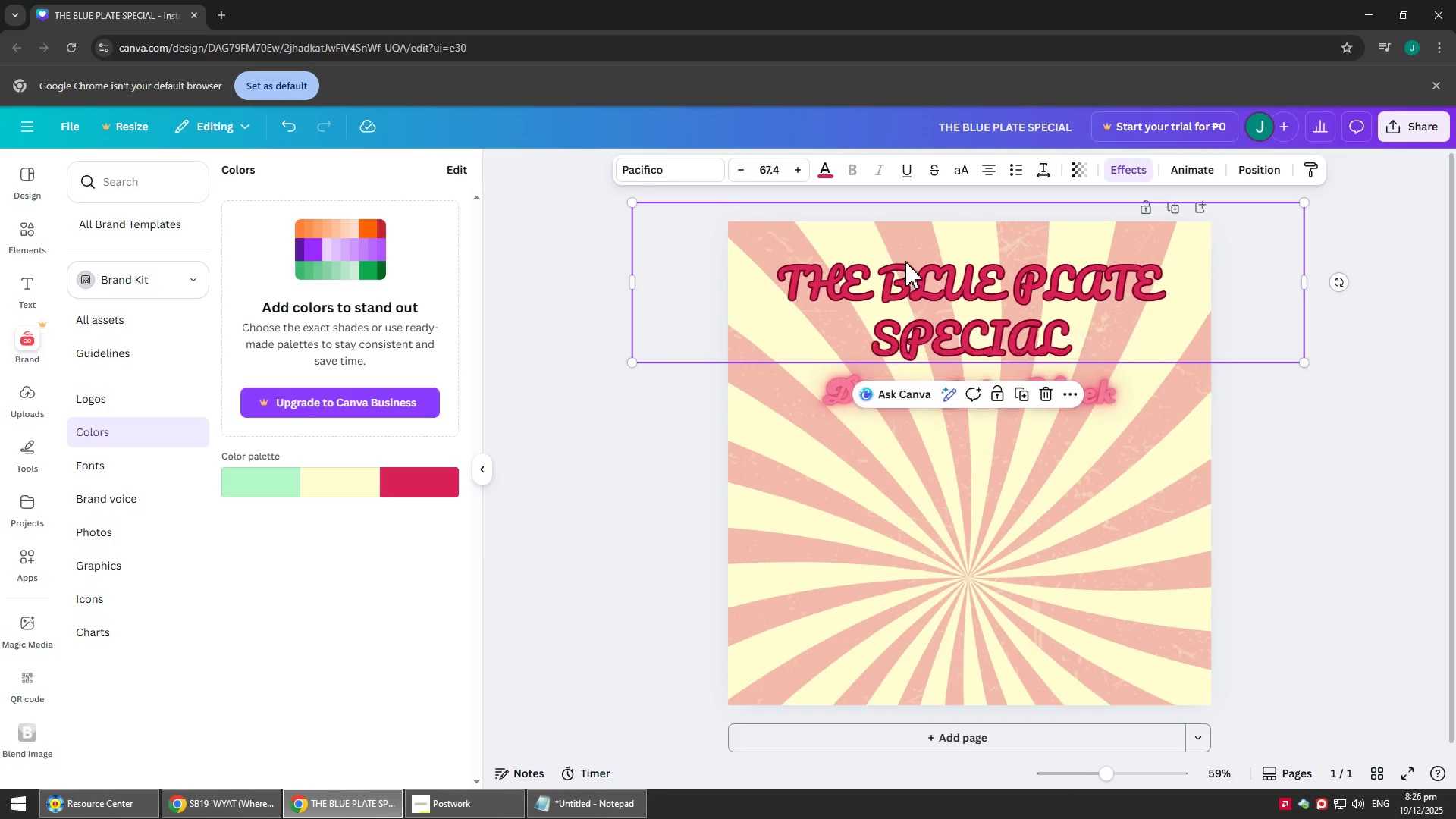 
double_click([876, 267])
 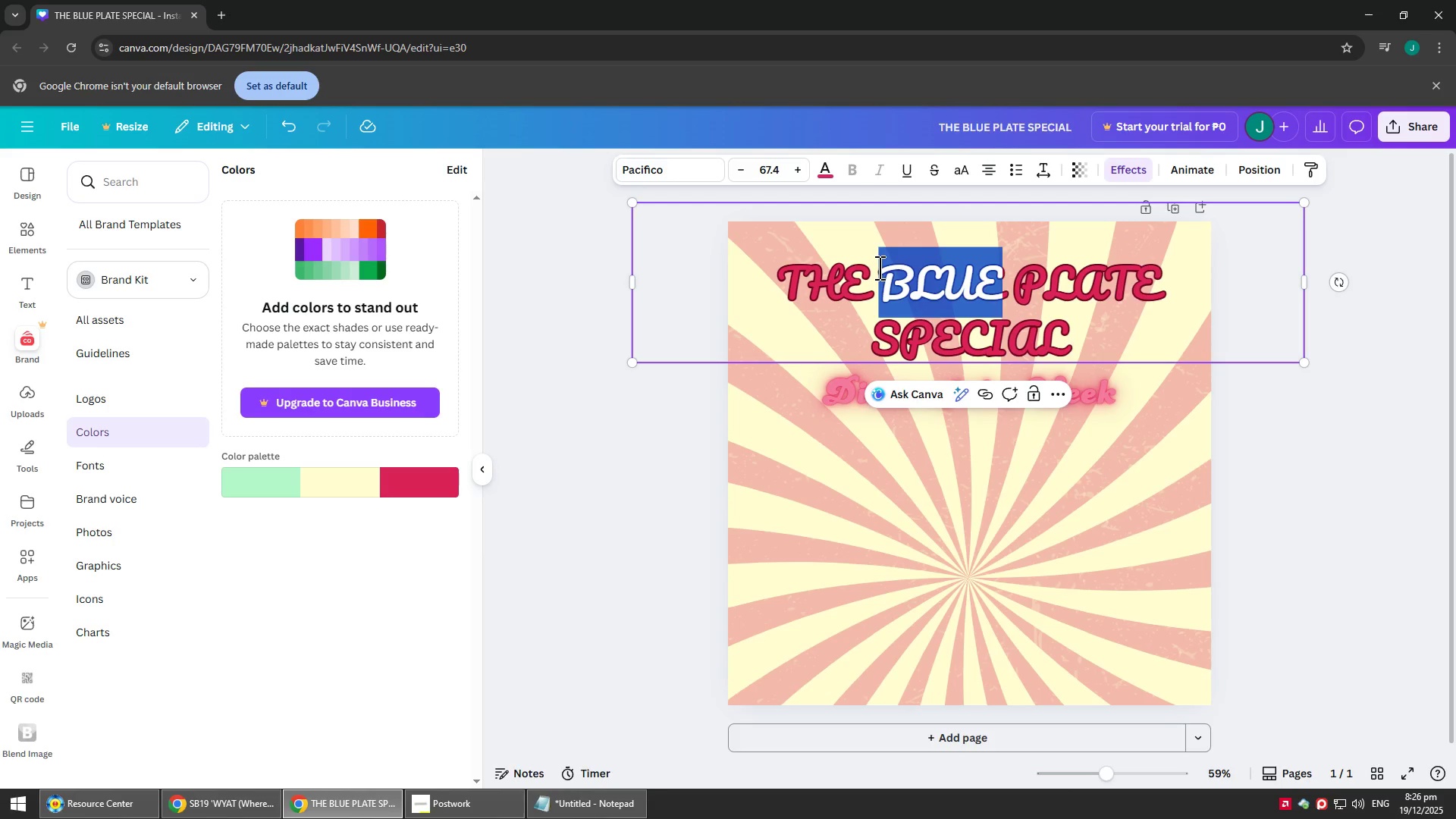 
triple_click([889, 277])
 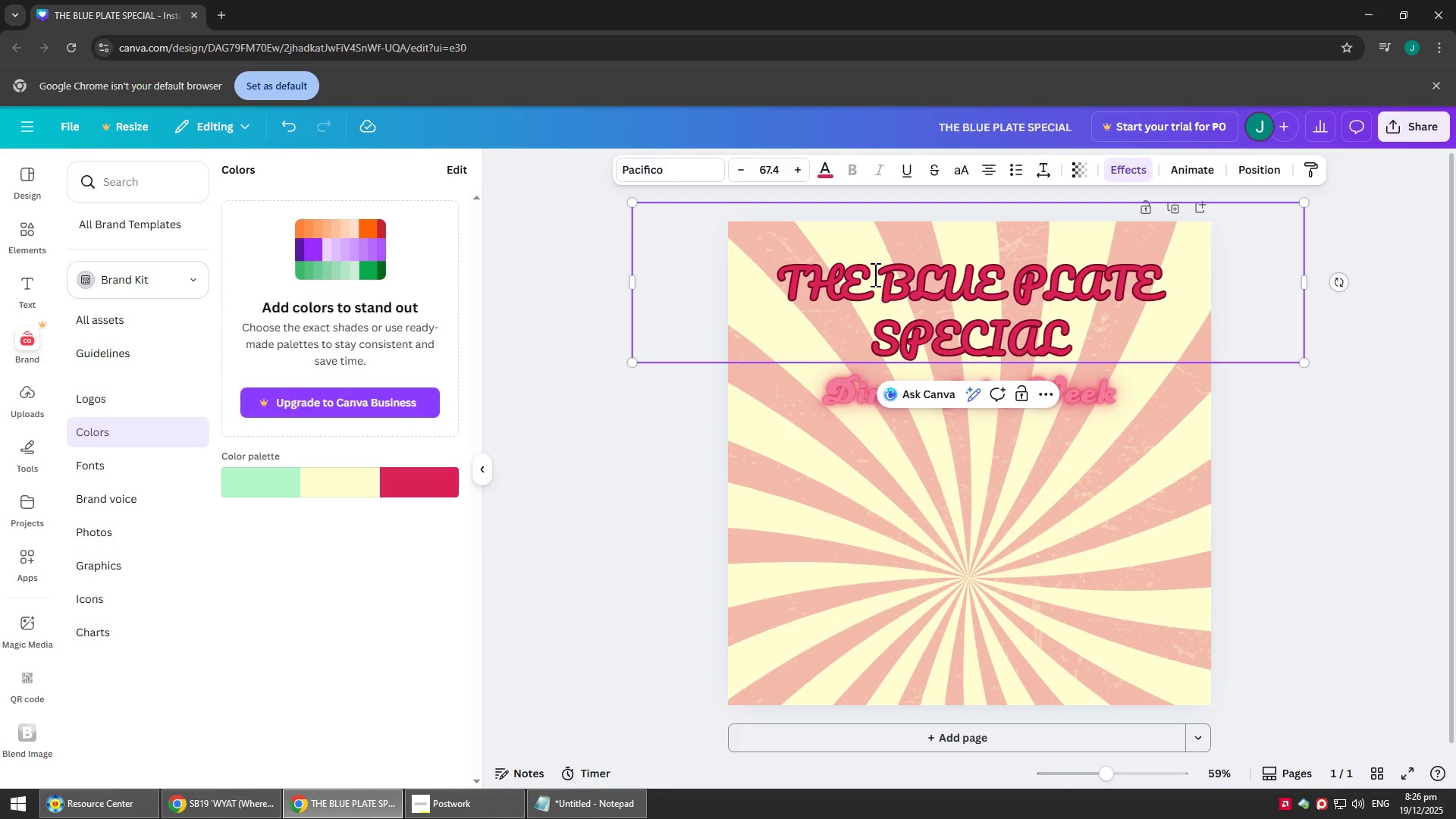 
key(Enter)
 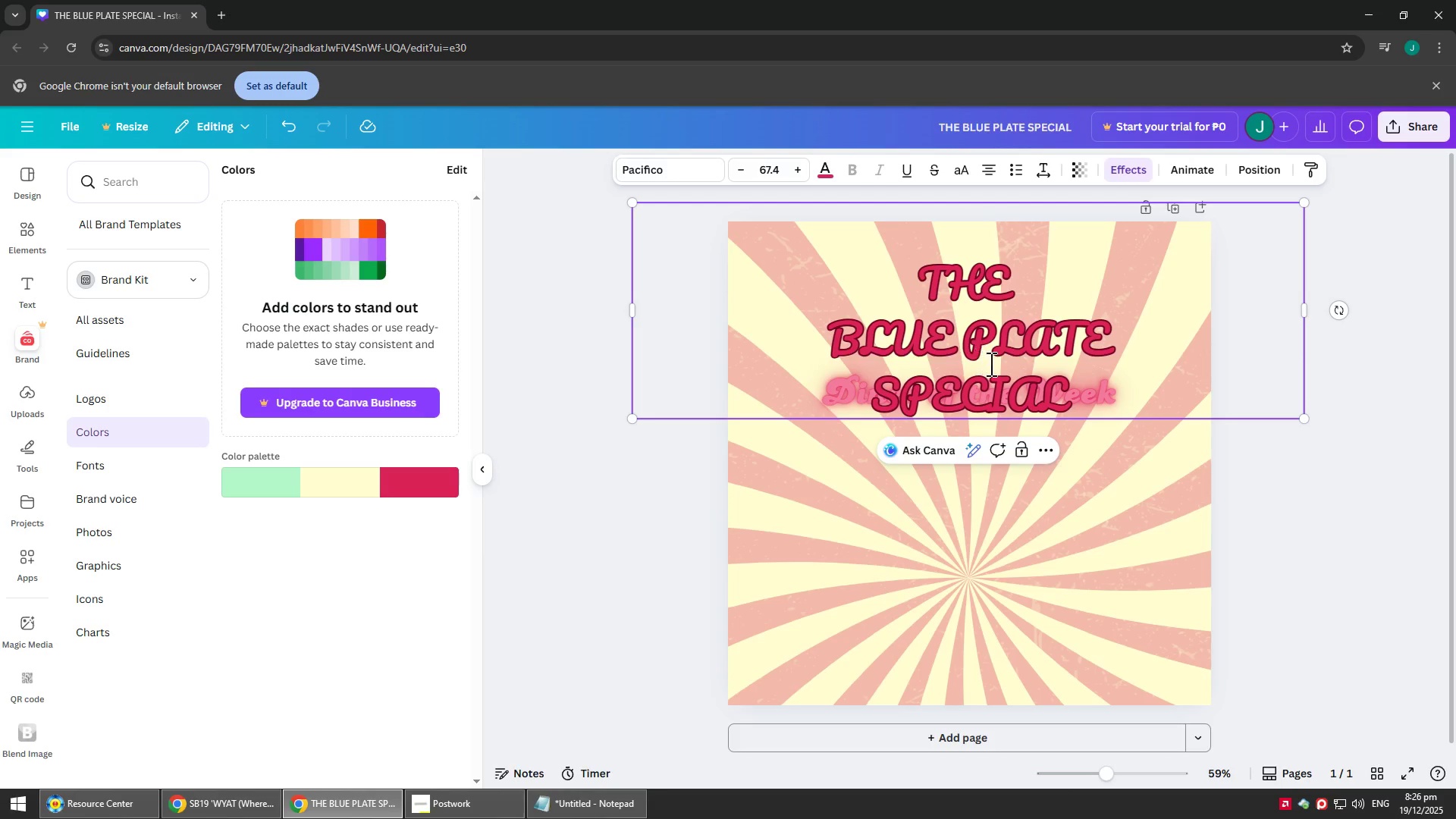 
left_click([1203, 346])
 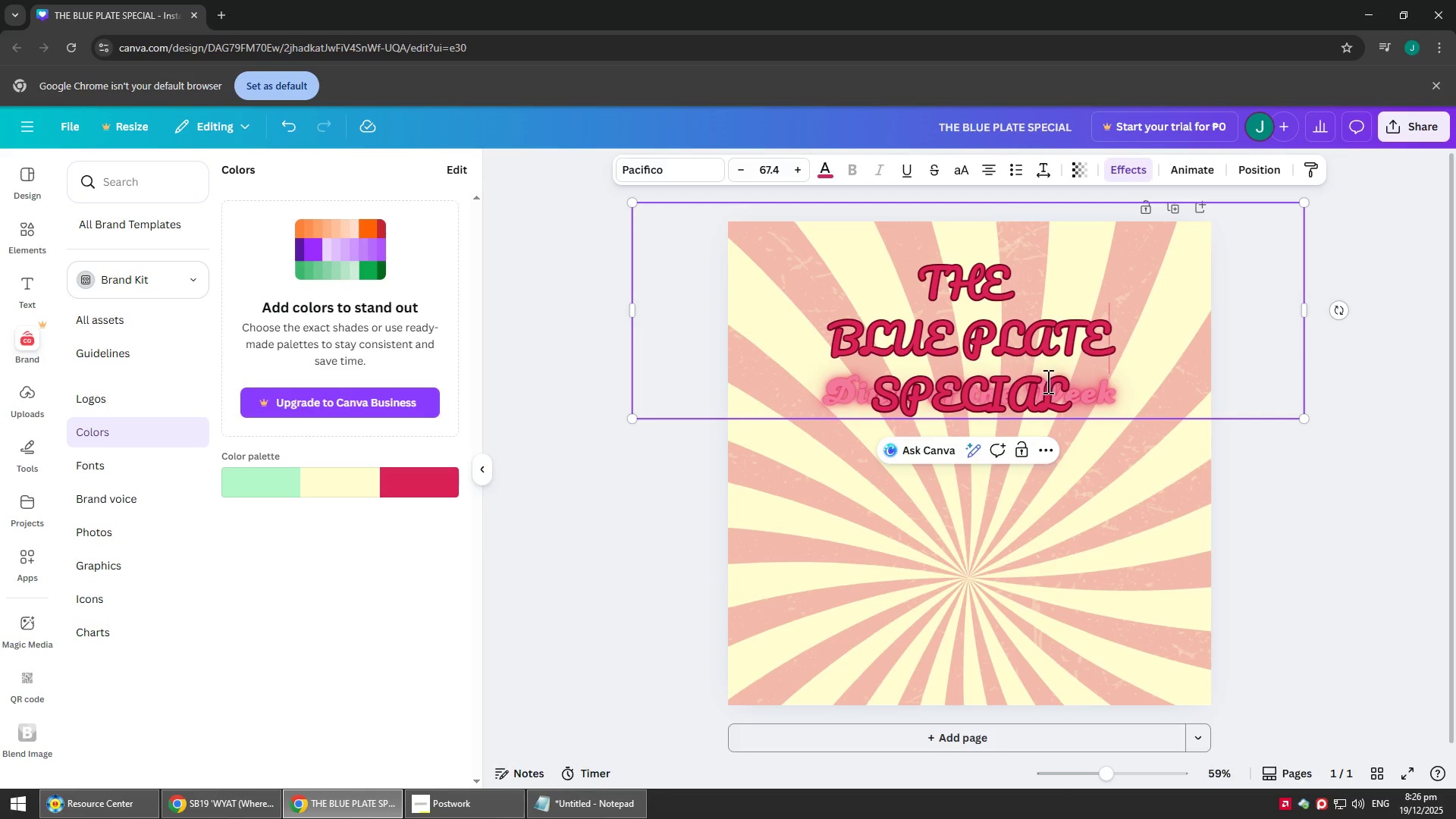 
left_click([1455, 305])
 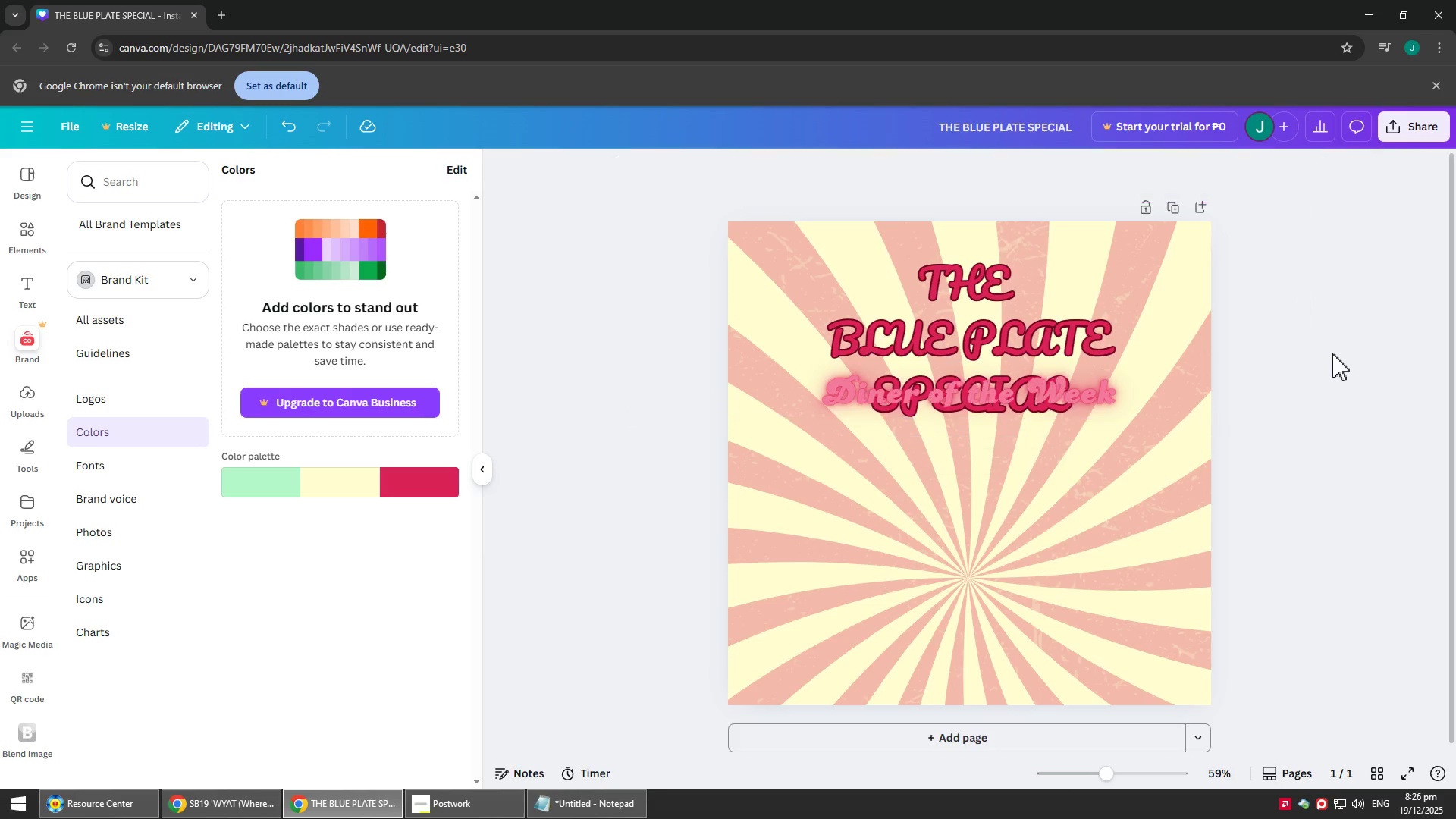 
left_click_drag(start_coordinate=[1034, 360], to_coordinate=[1032, 353])
 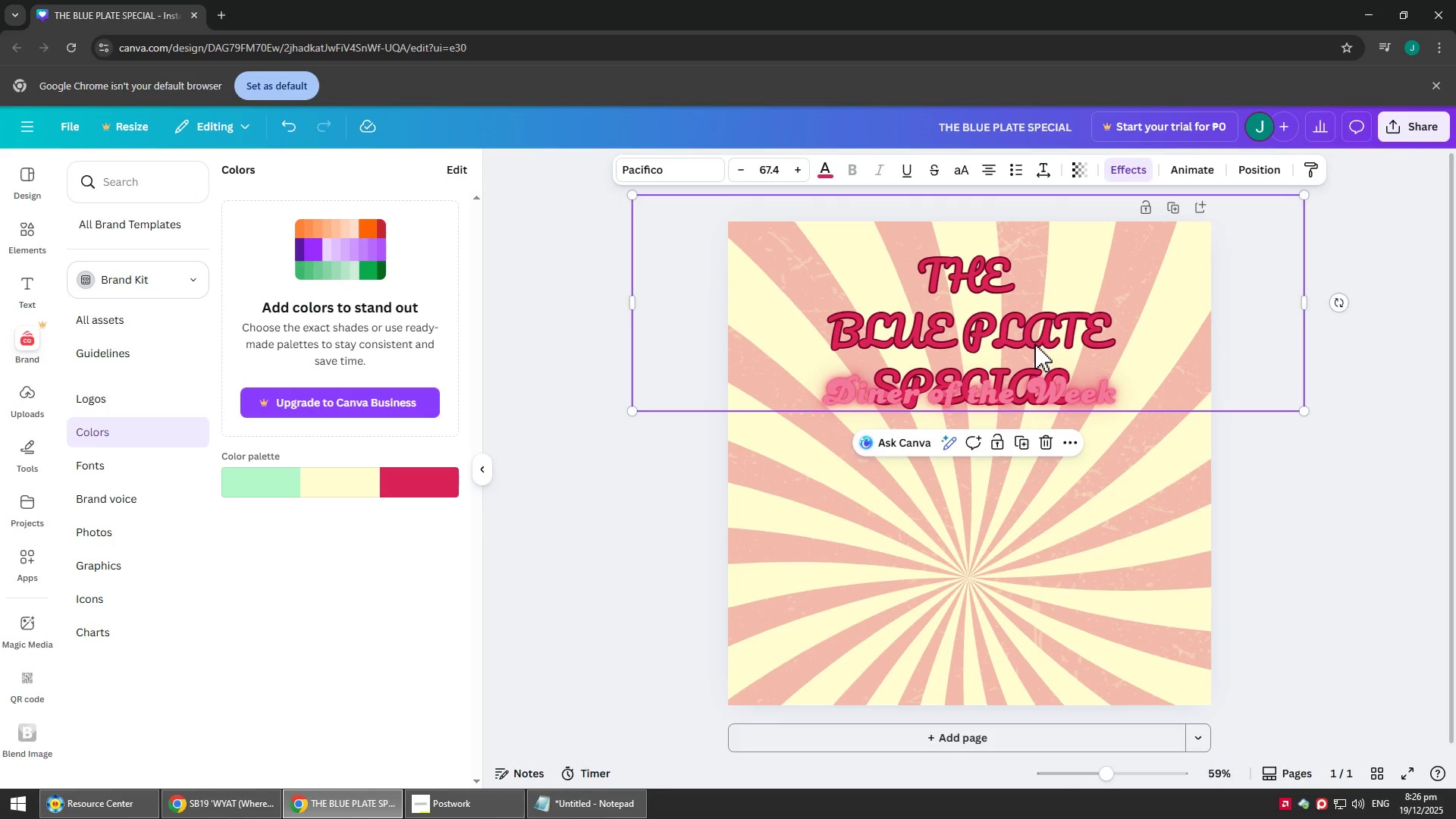 
left_click_drag(start_coordinate=[1035, 340], to_coordinate=[1032, 321])
 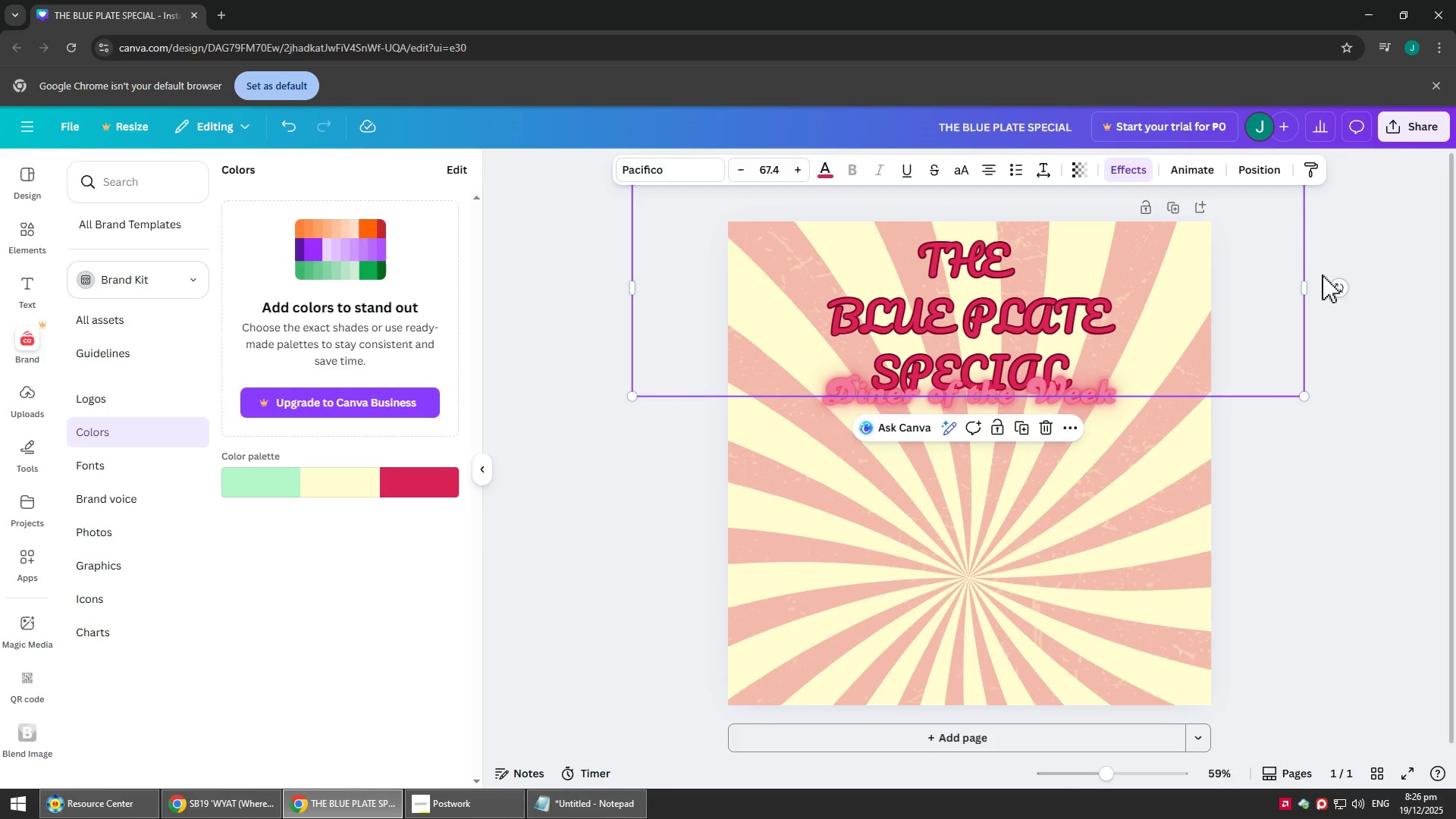 
left_click_drag(start_coordinate=[1309, 289], to_coordinate=[1442, 254])
 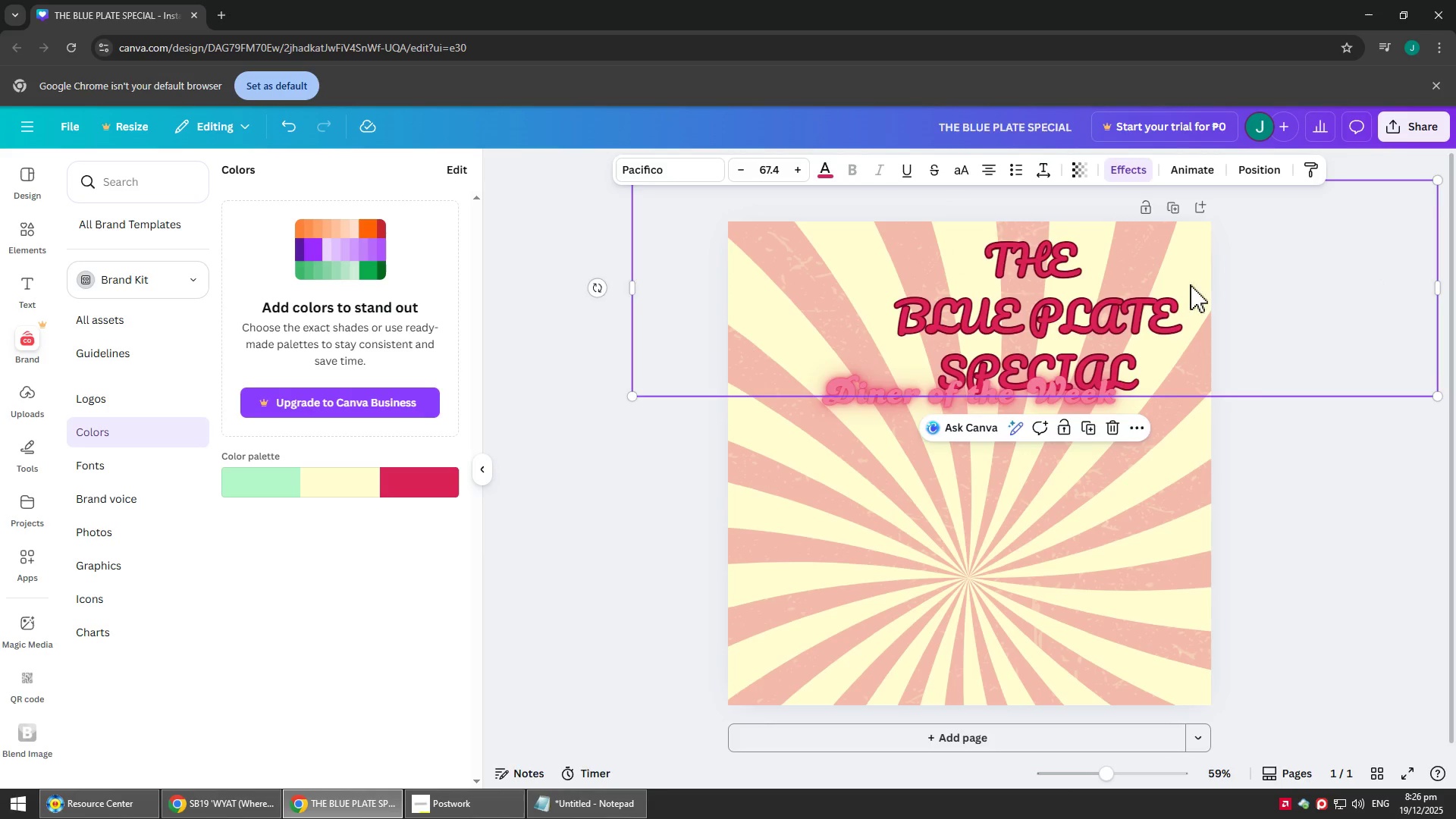 
left_click_drag(start_coordinate=[1177, 288], to_coordinate=[1027, 307])
 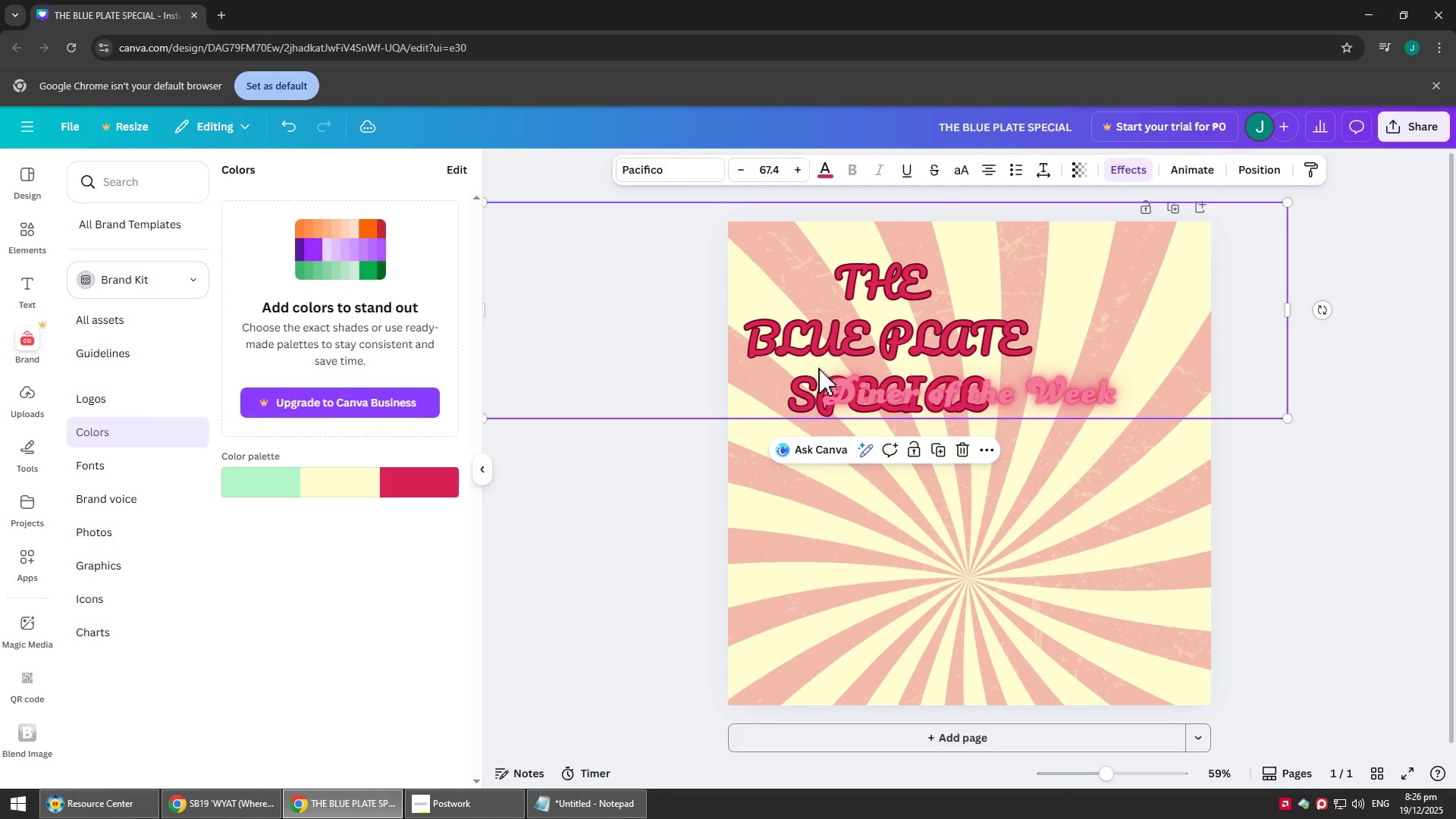 
left_click([779, 399])
 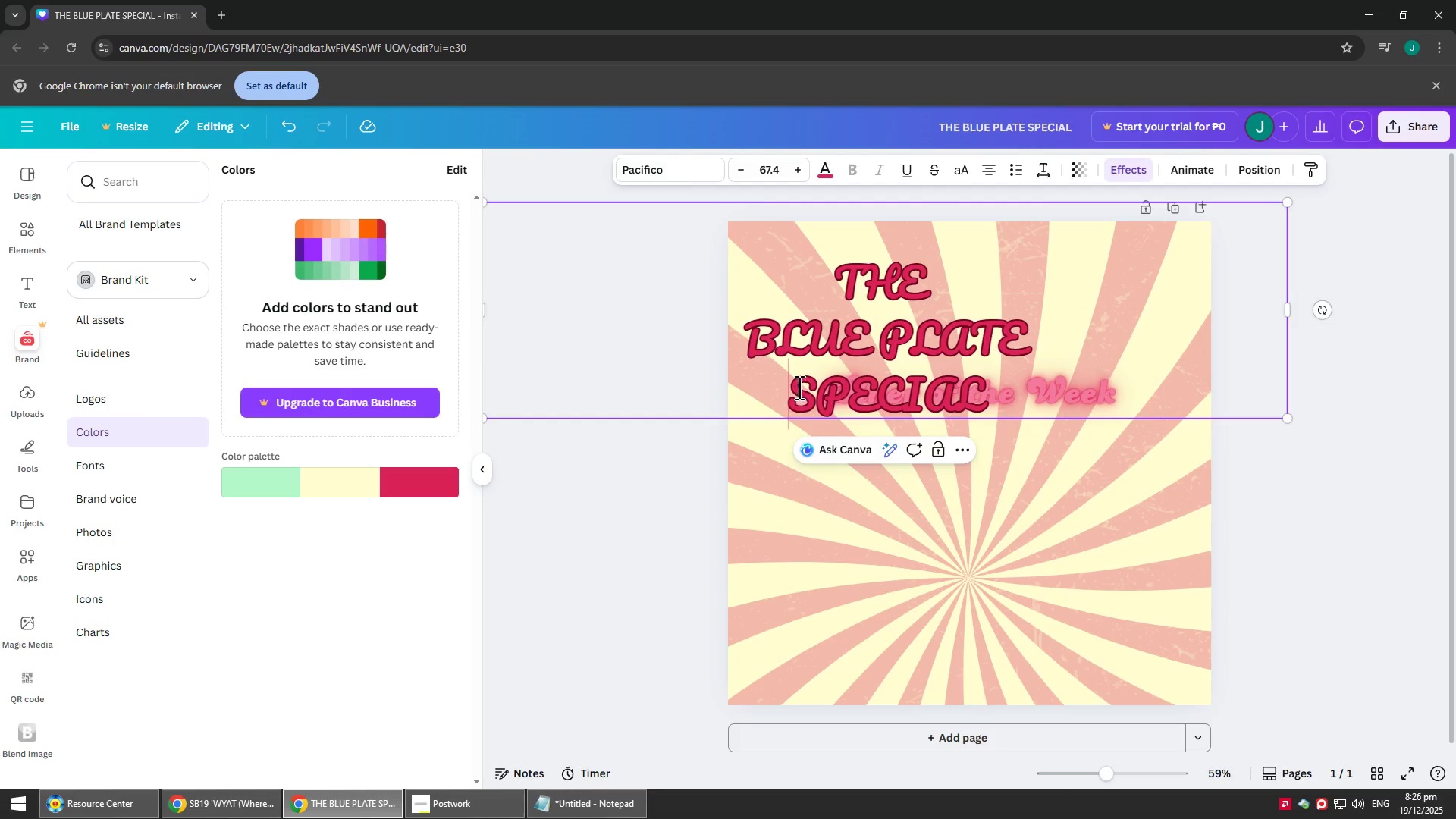 
key(Backspace)
 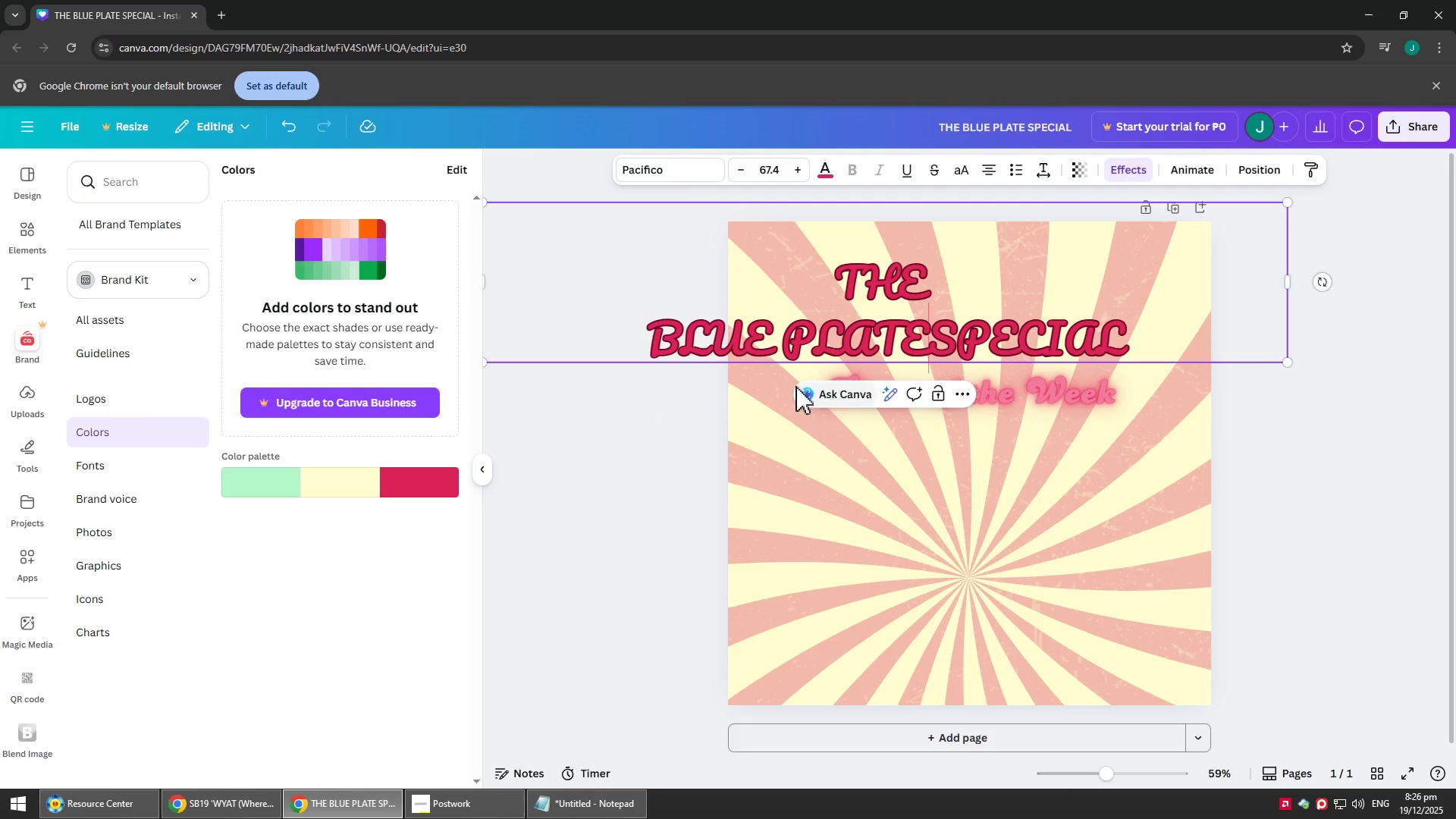 
key(Space)
 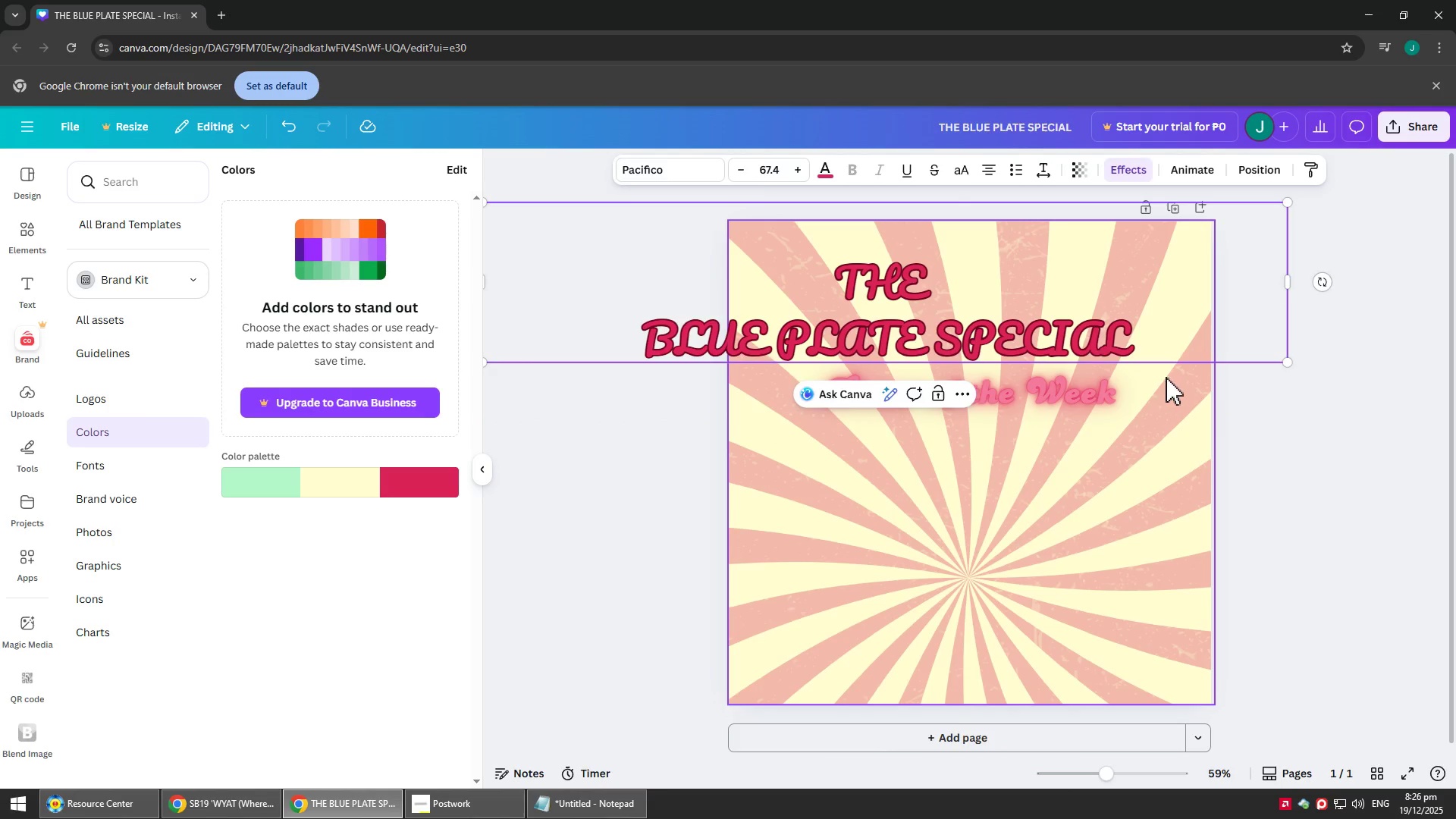 
double_click([1405, 412])
 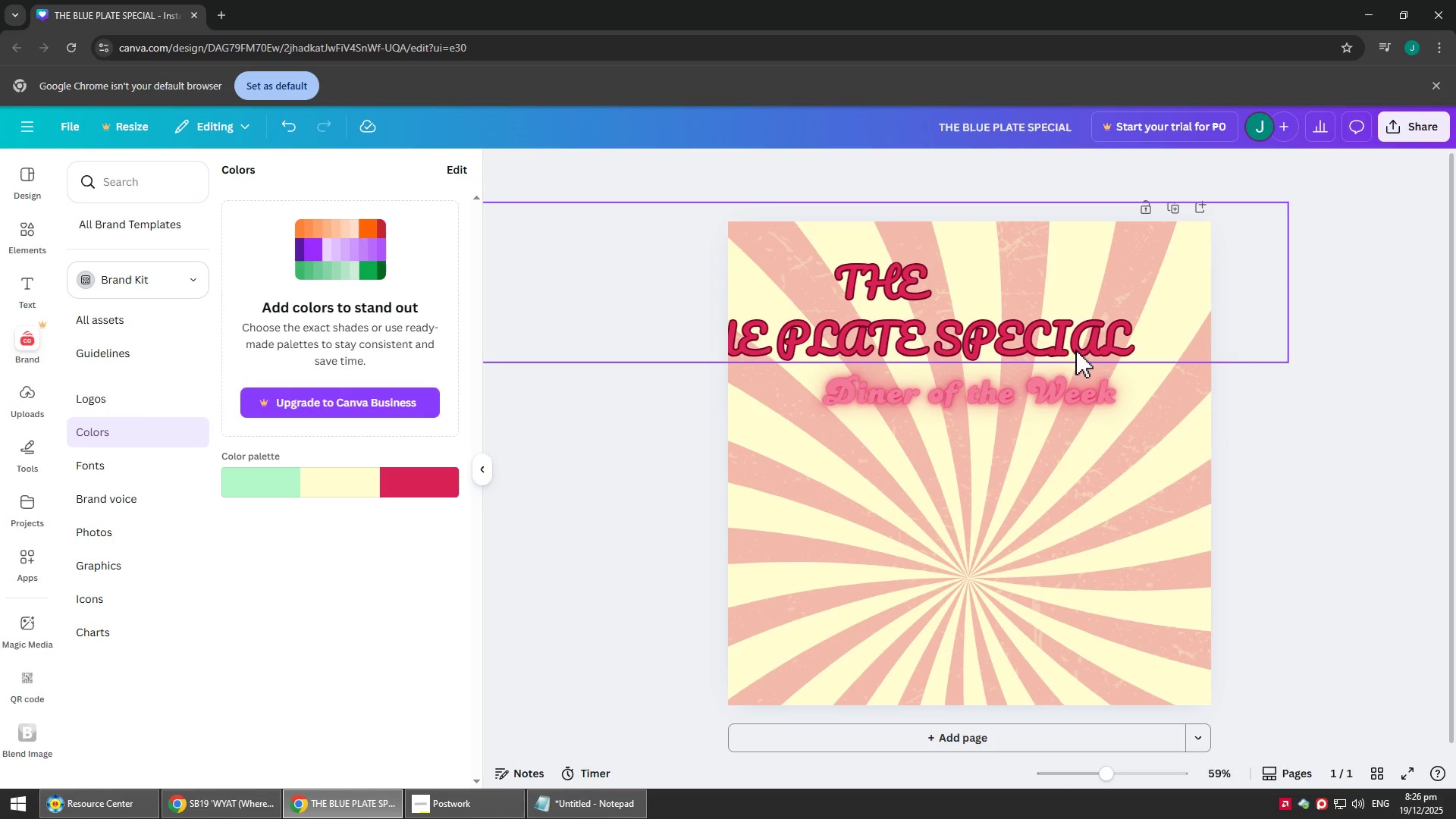 
left_click_drag(start_coordinate=[1041, 340], to_coordinate=[1129, 328])
 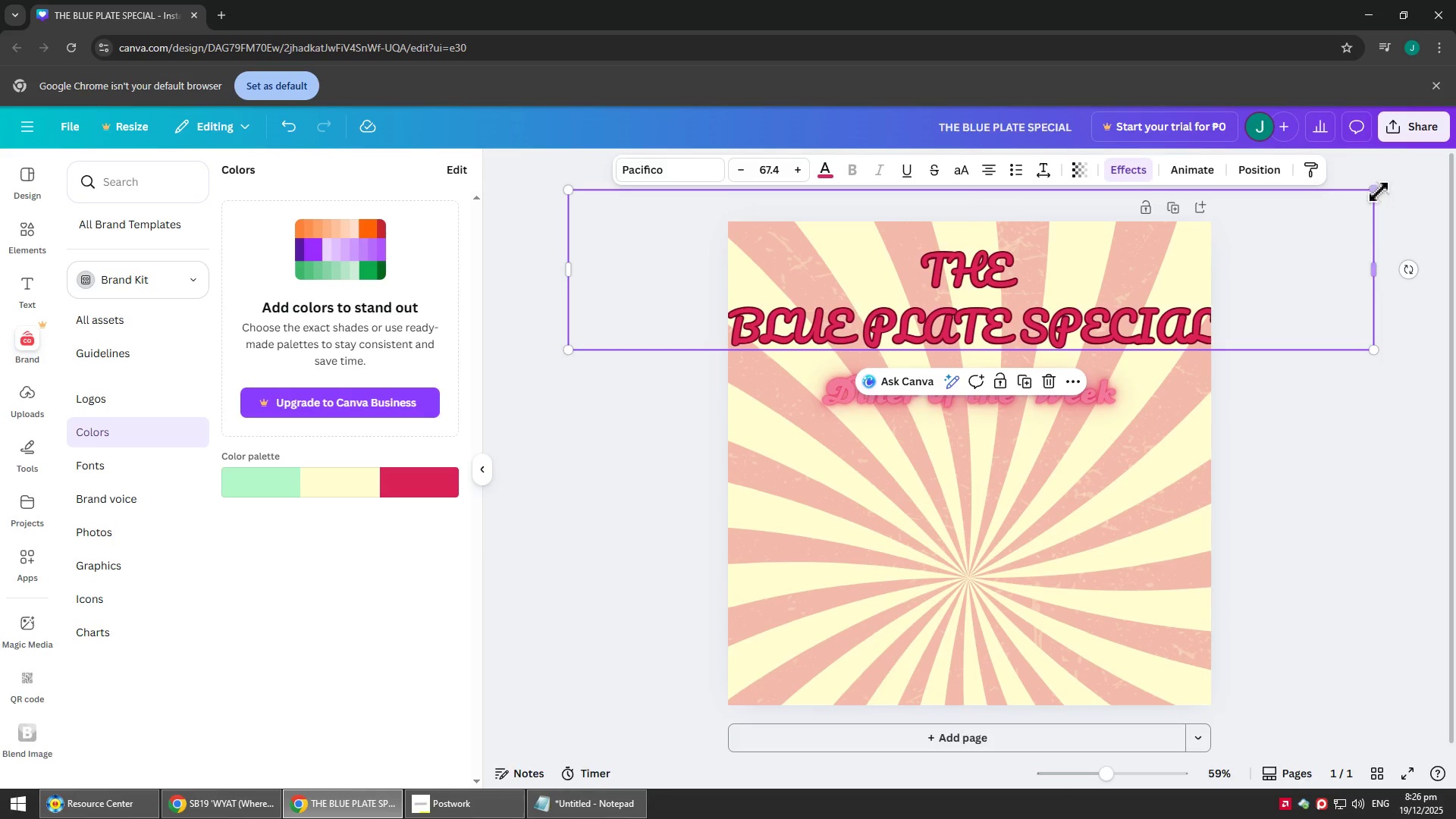 
left_click_drag(start_coordinate=[1379, 191], to_coordinate=[1337, 210])
 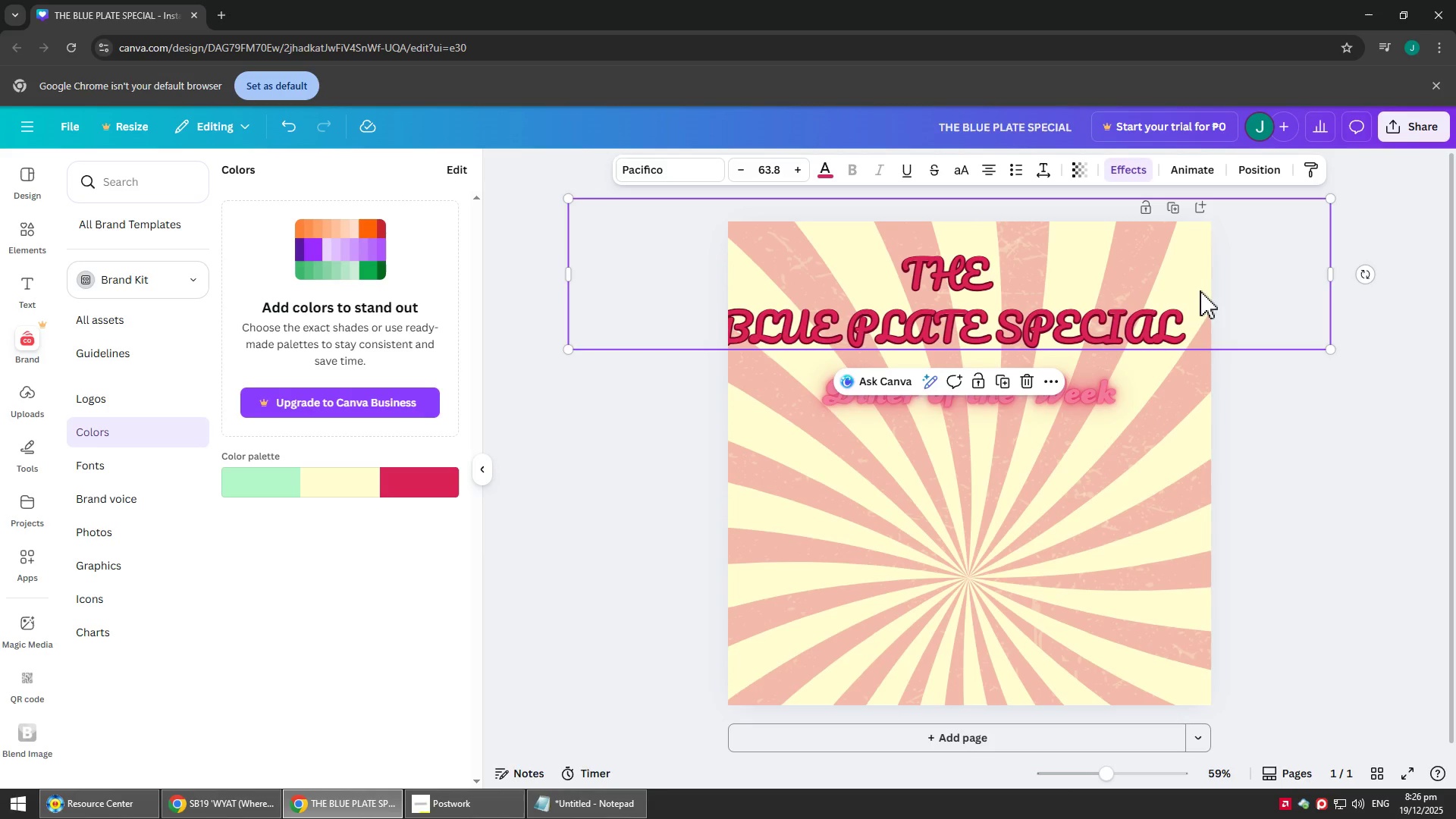 
left_click_drag(start_coordinate=[1198, 292], to_coordinate=[1219, 288])
 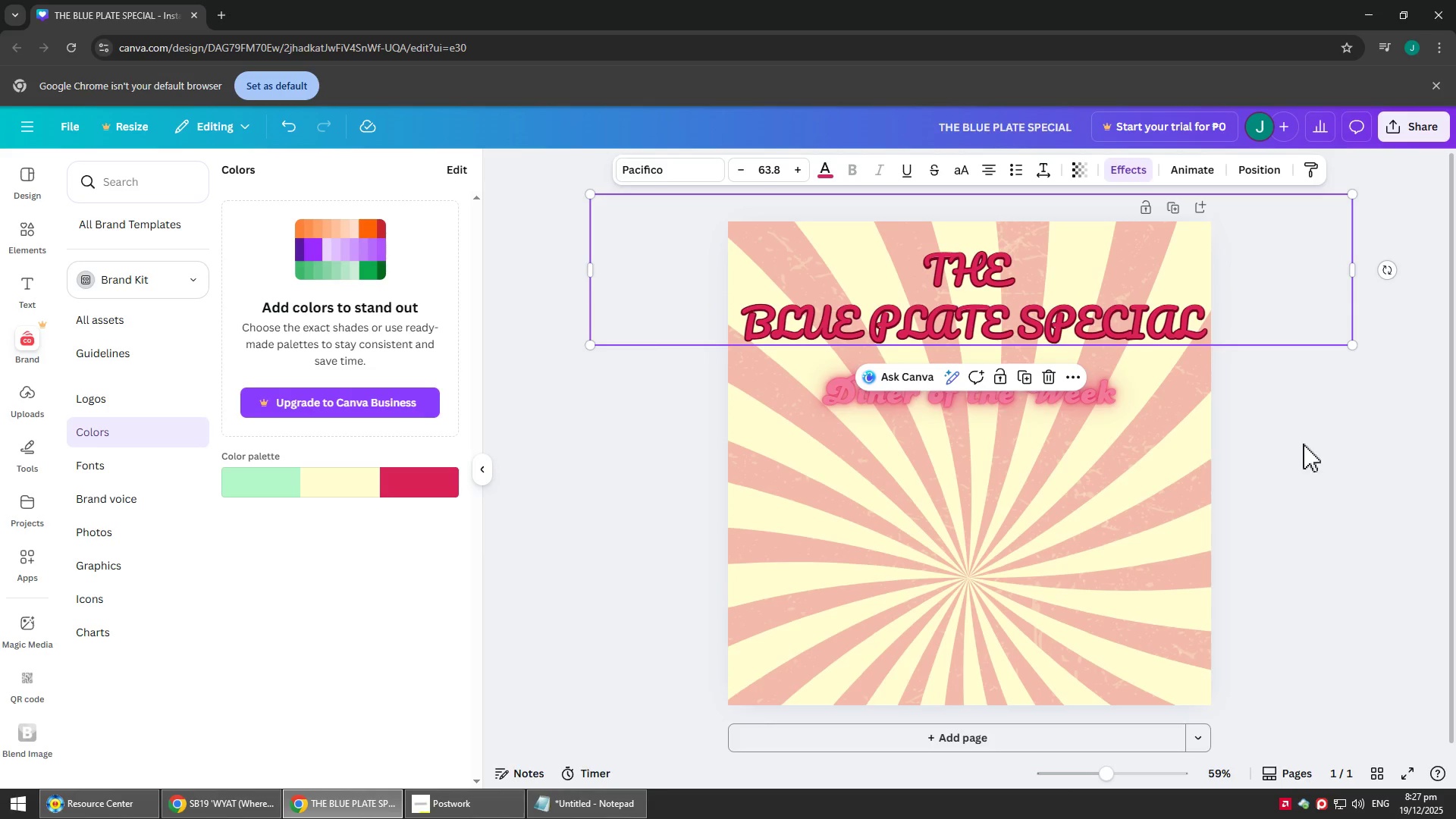 
left_click([1306, 450])
 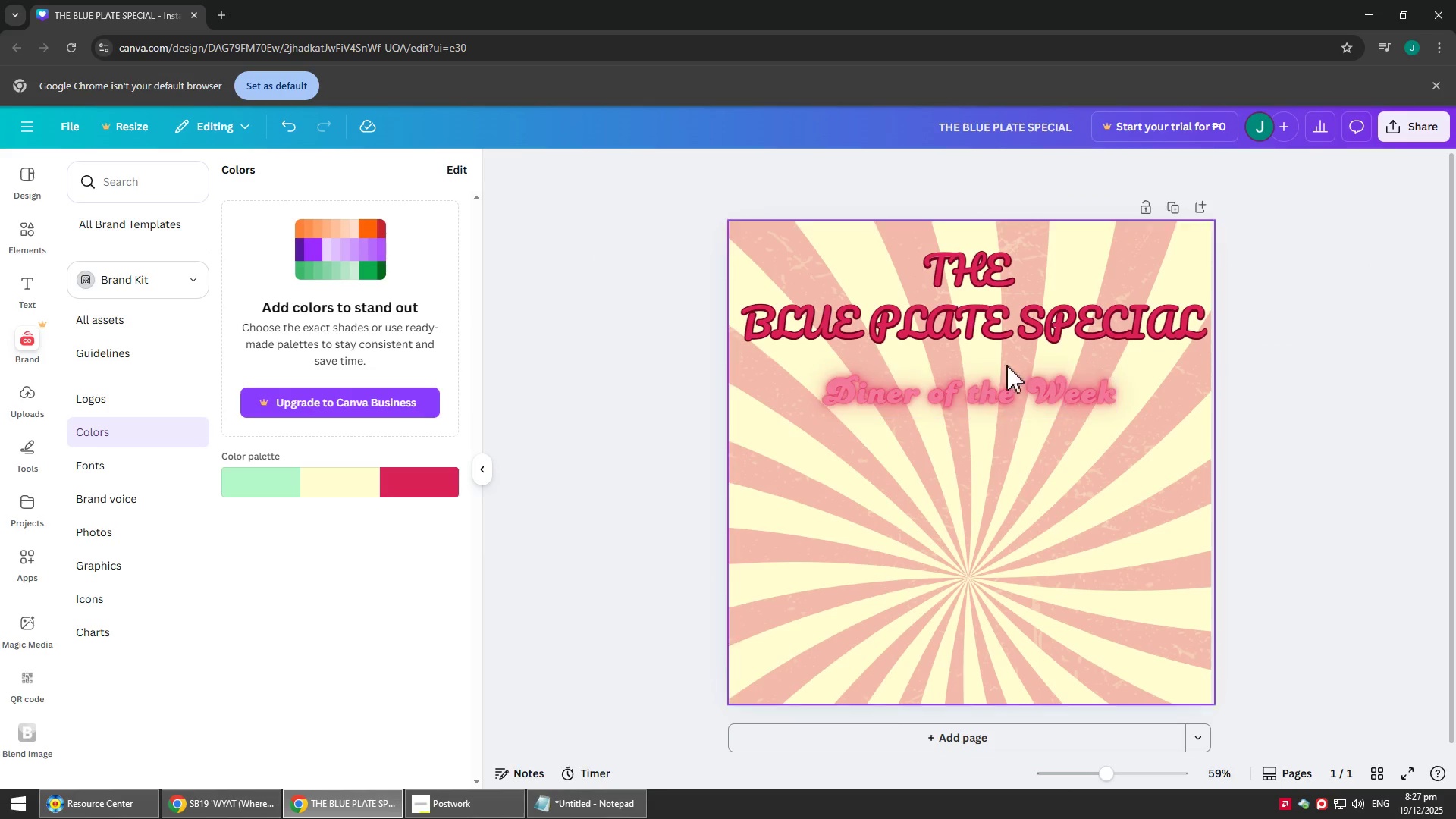 
left_click_drag(start_coordinate=[977, 314], to_coordinate=[972, 299])
 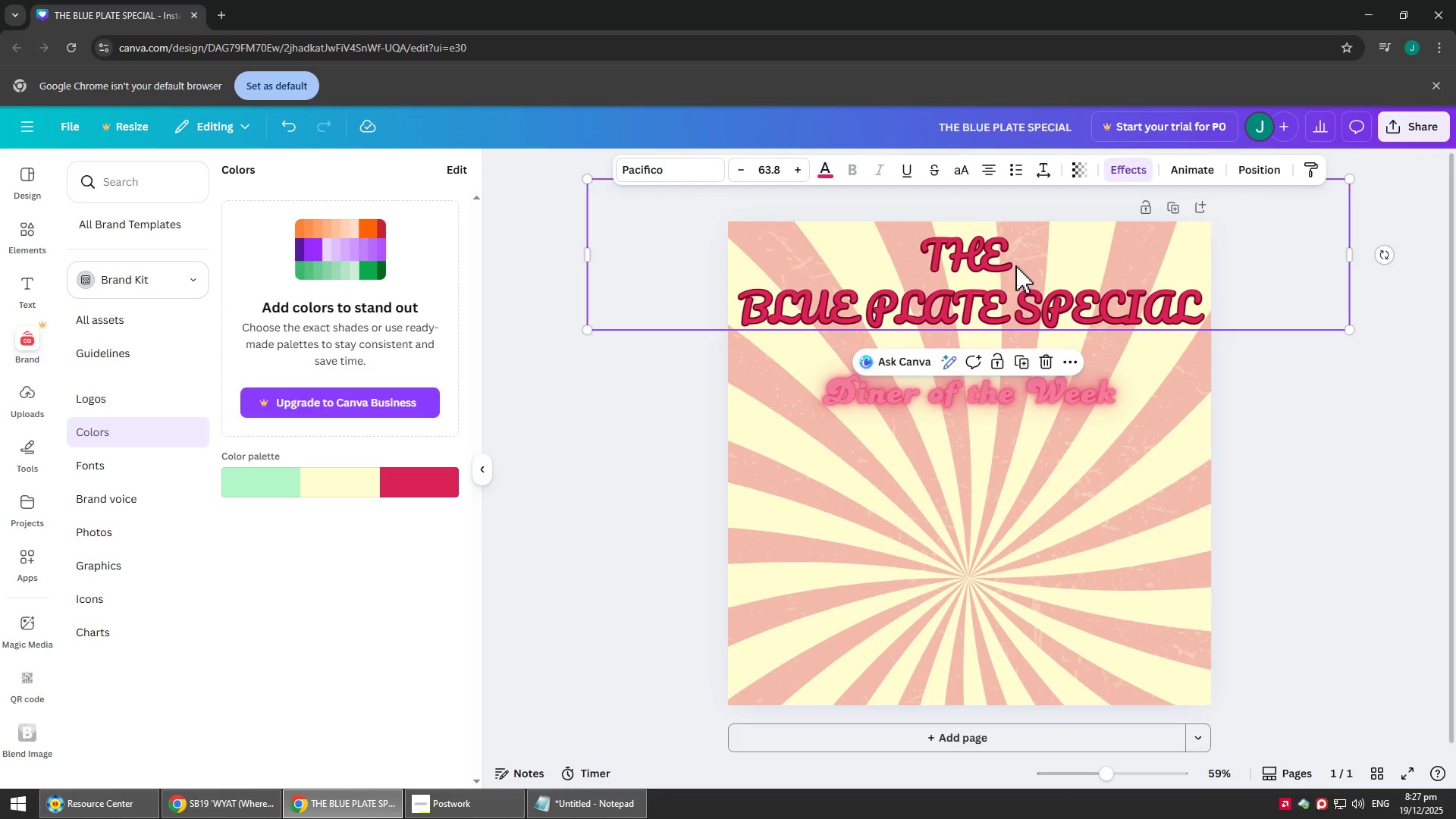 
double_click([1013, 248])
 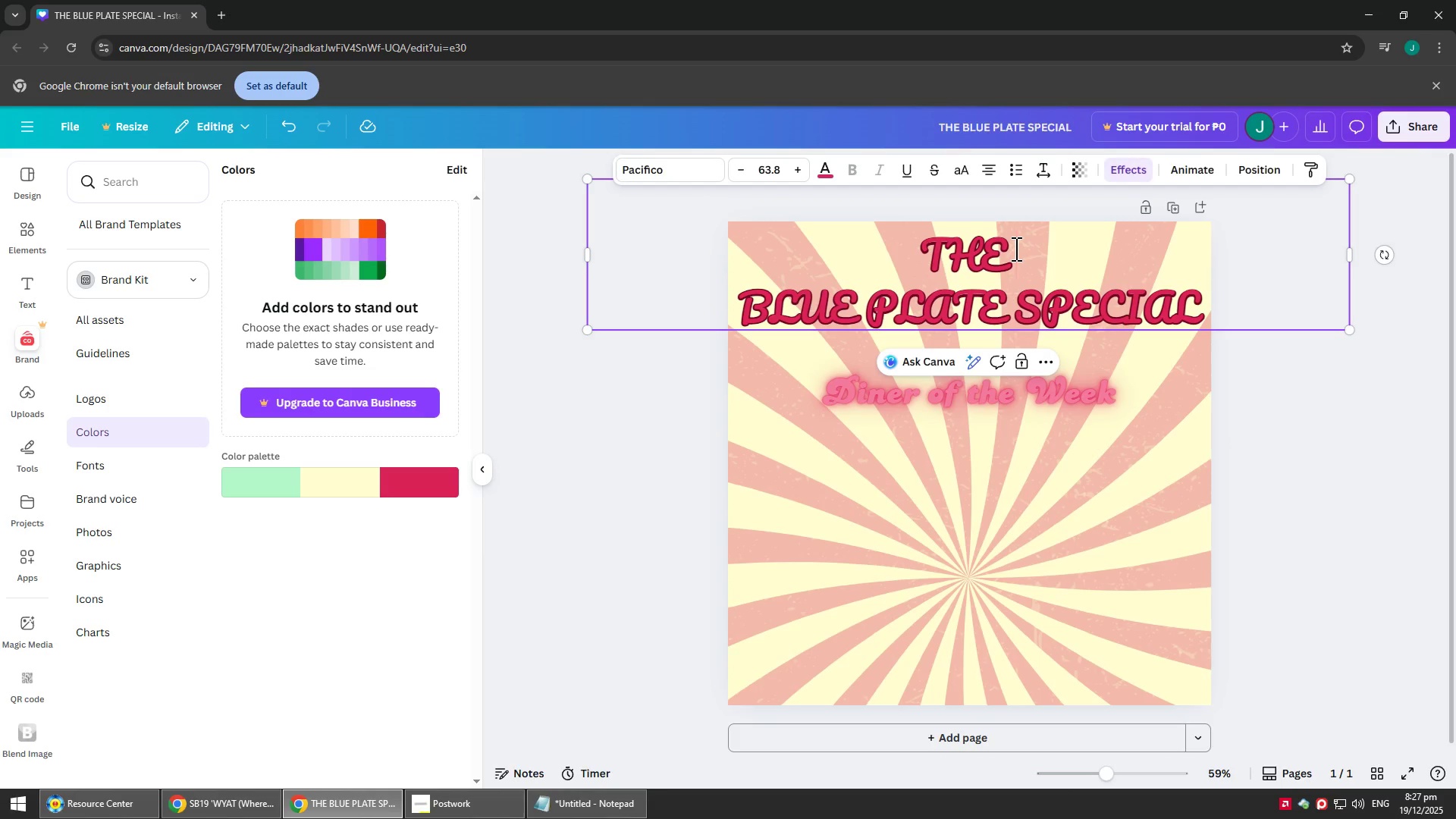 
left_click_drag(start_coordinate=[1013, 248], to_coordinate=[913, 256])
 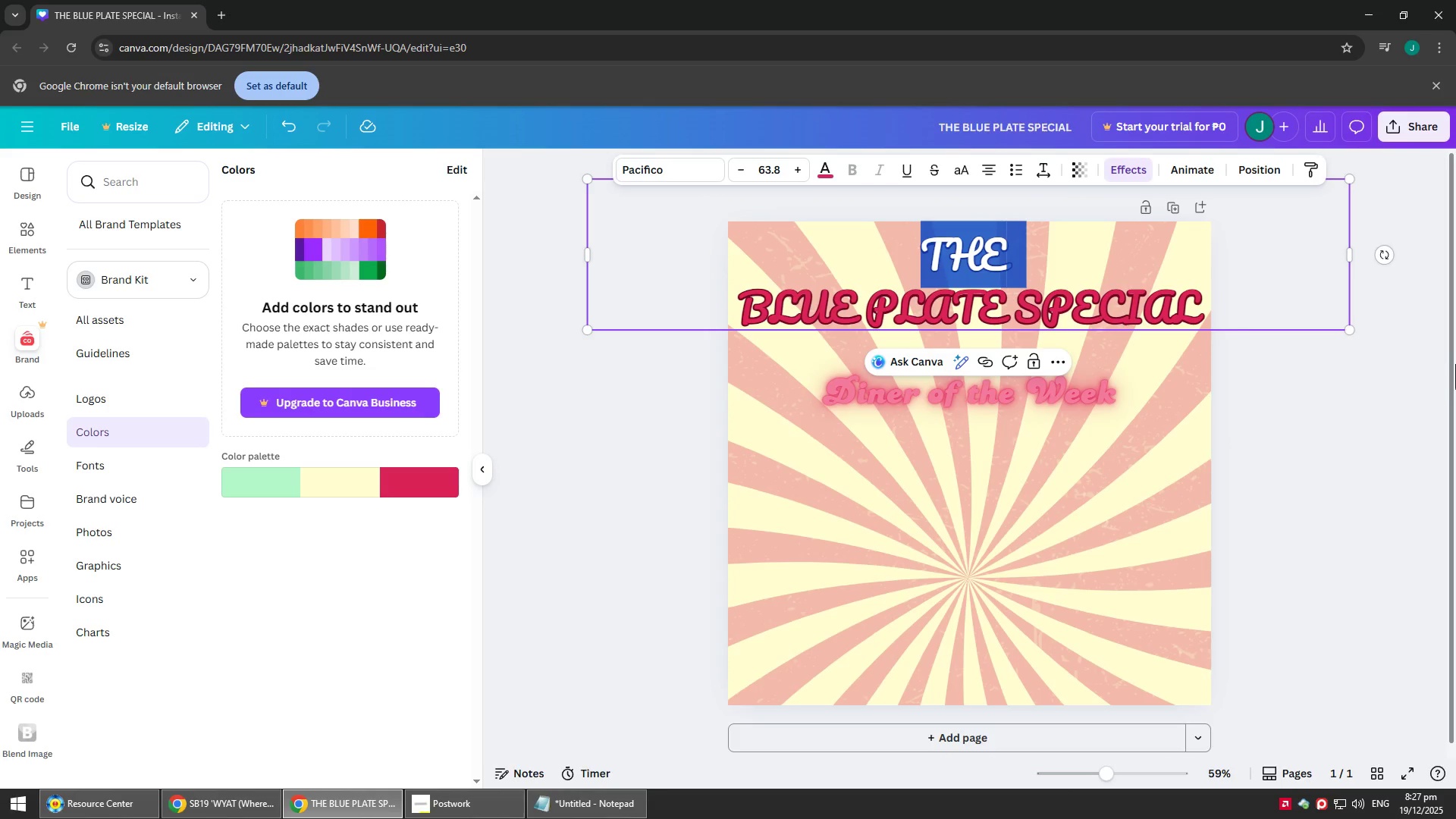 
left_click([1405, 451])
 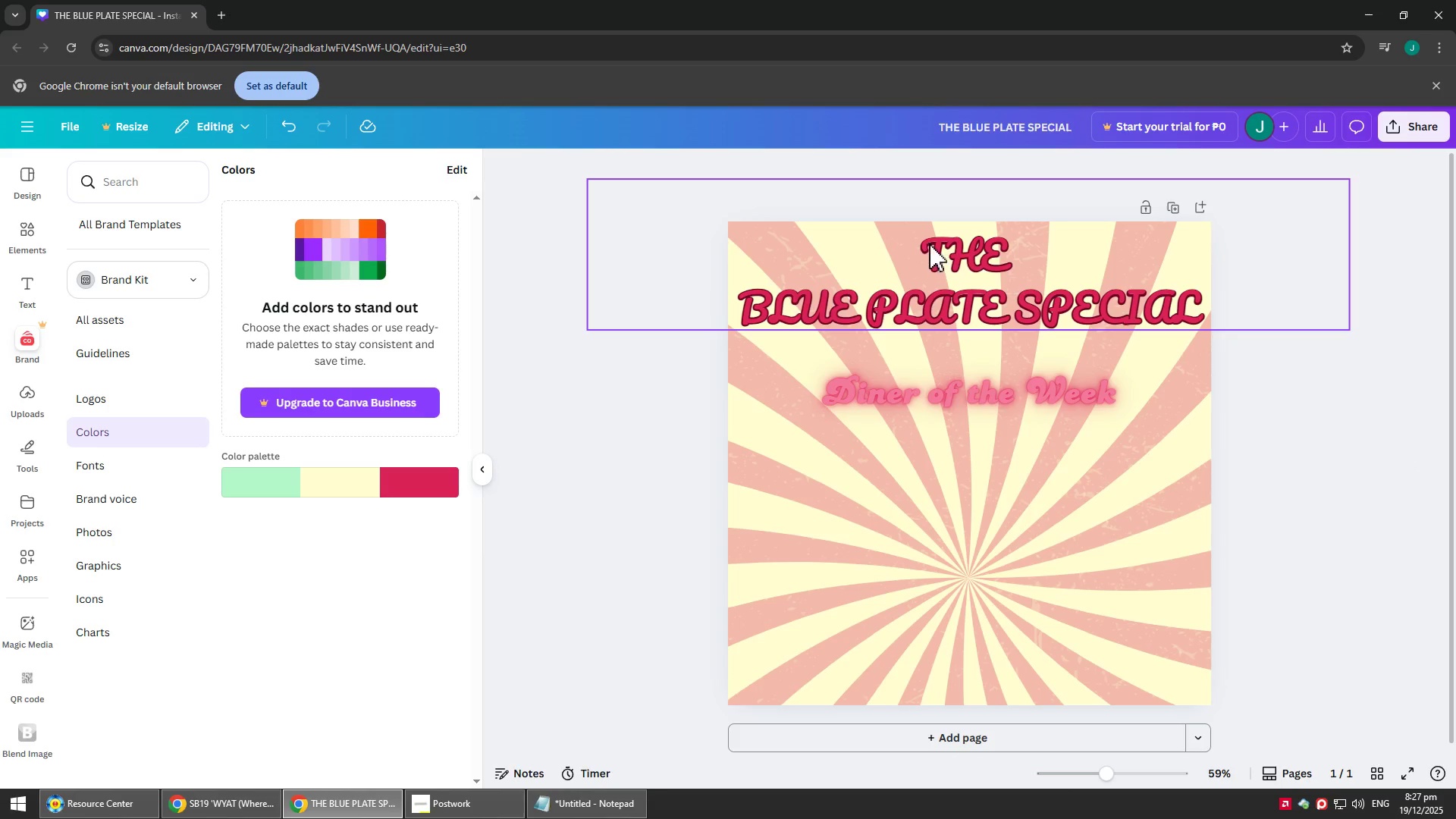 
double_click([965, 249])
 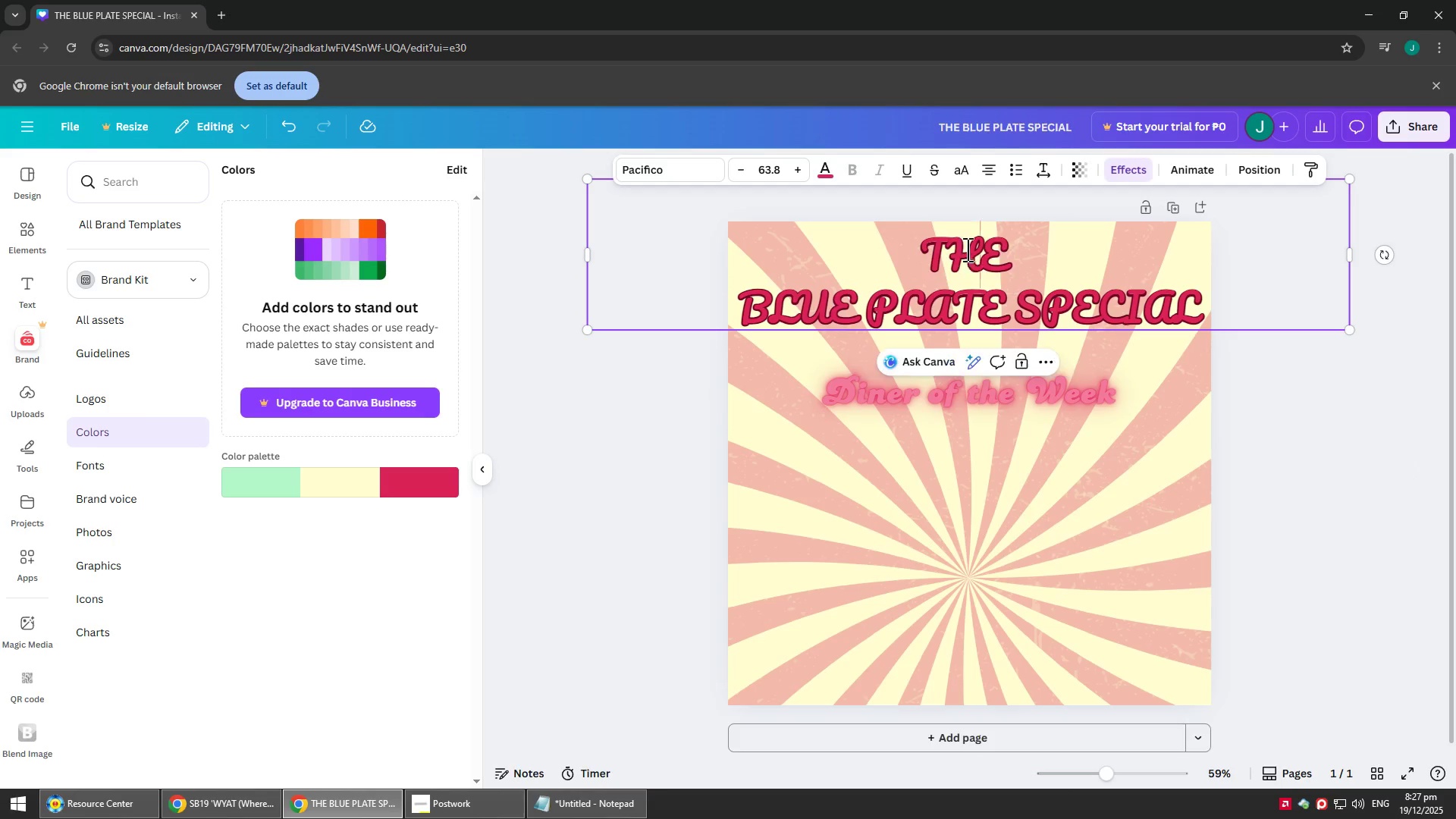 
triple_click([965, 249])
 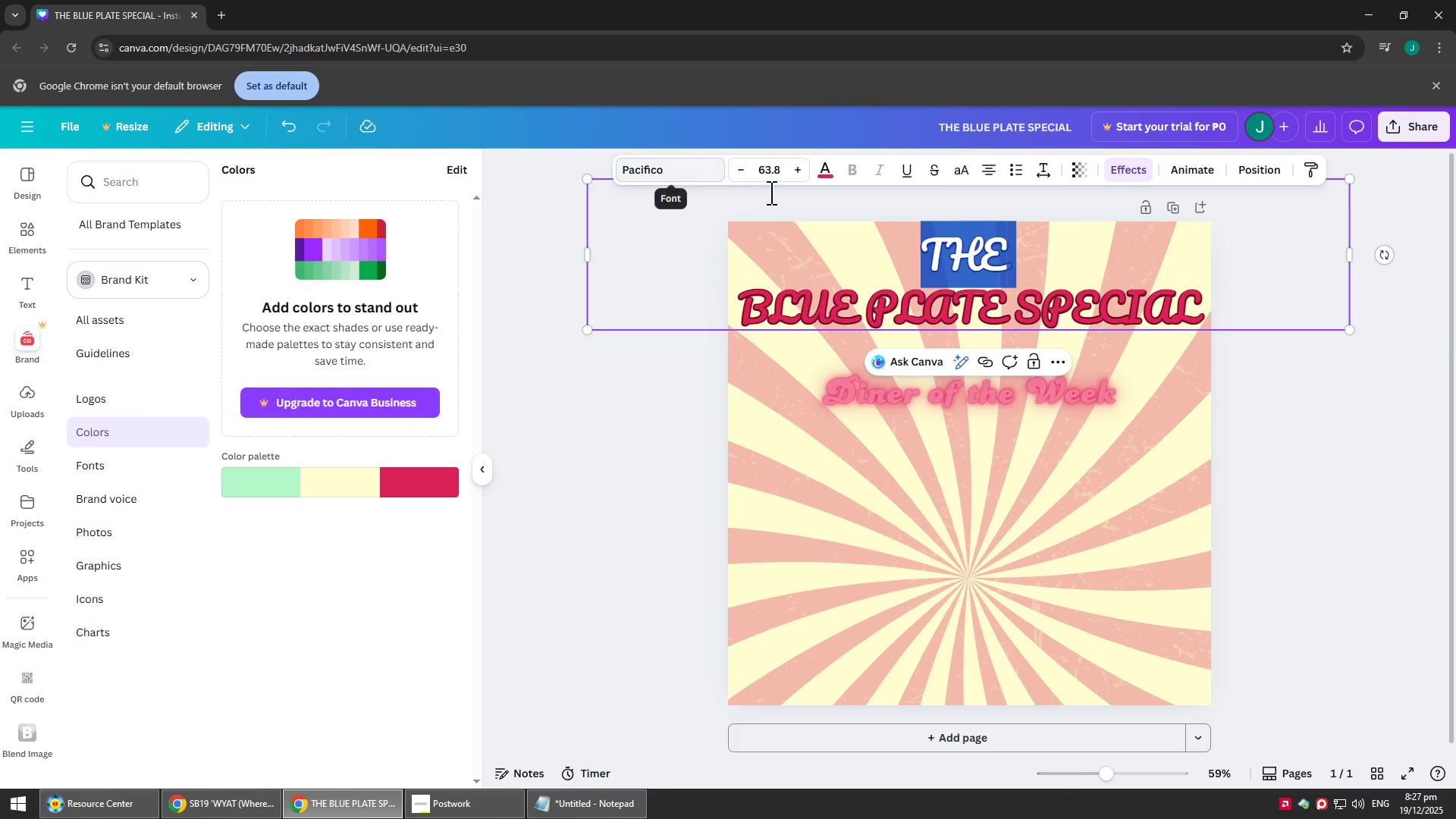 
wait(6.06)
 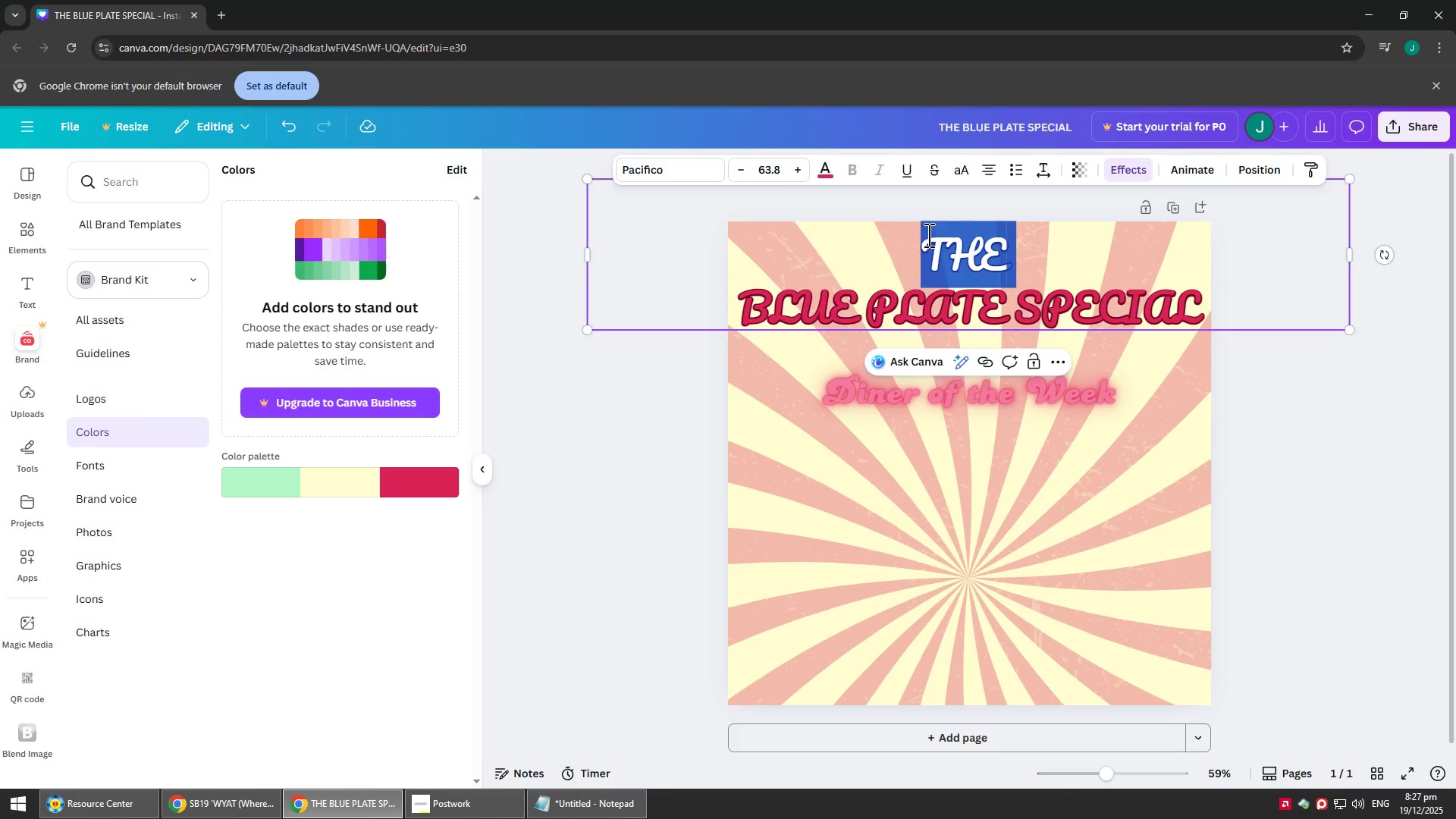 
left_click([1157, 493])
 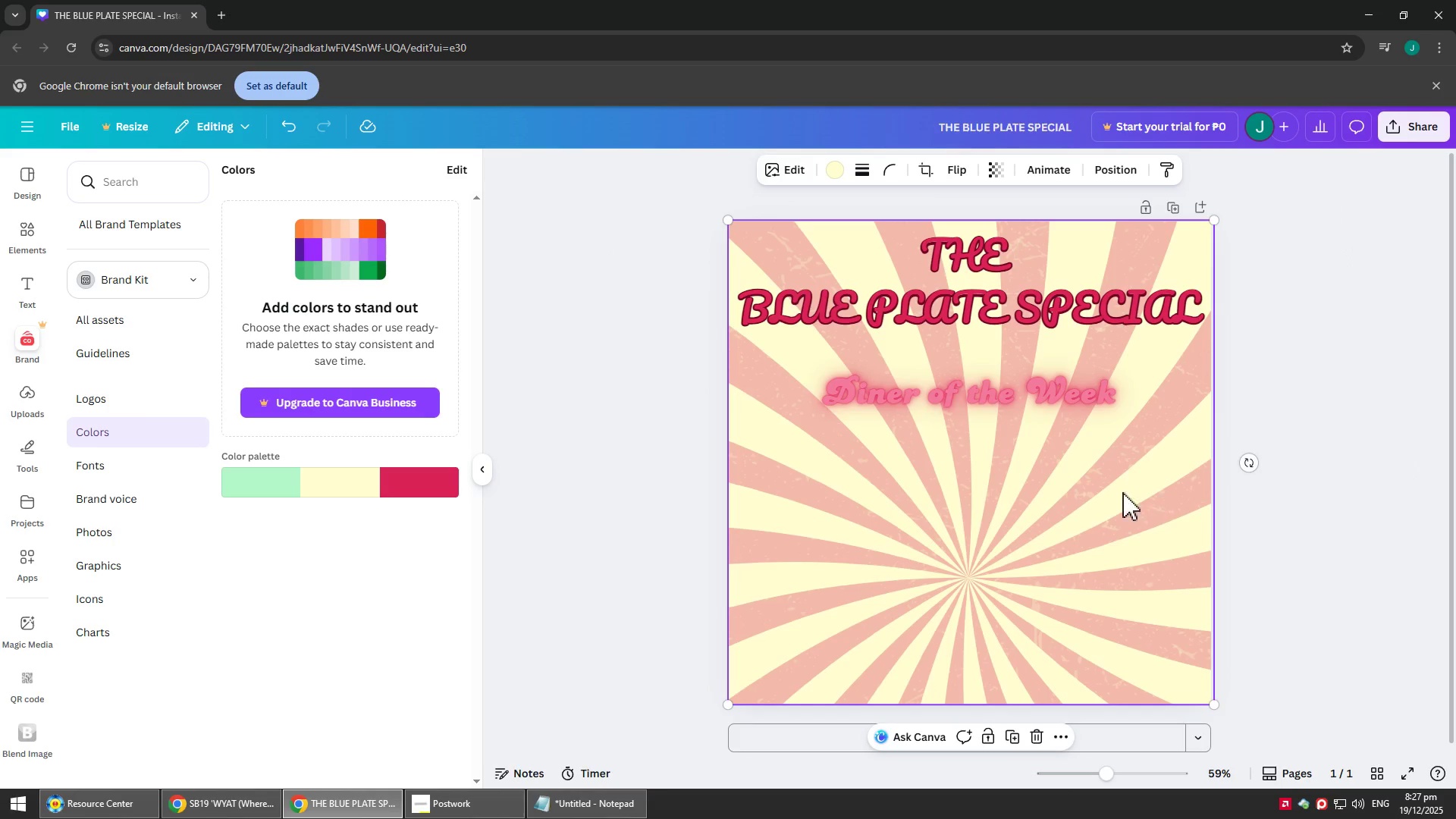 
left_click([934, 500])
 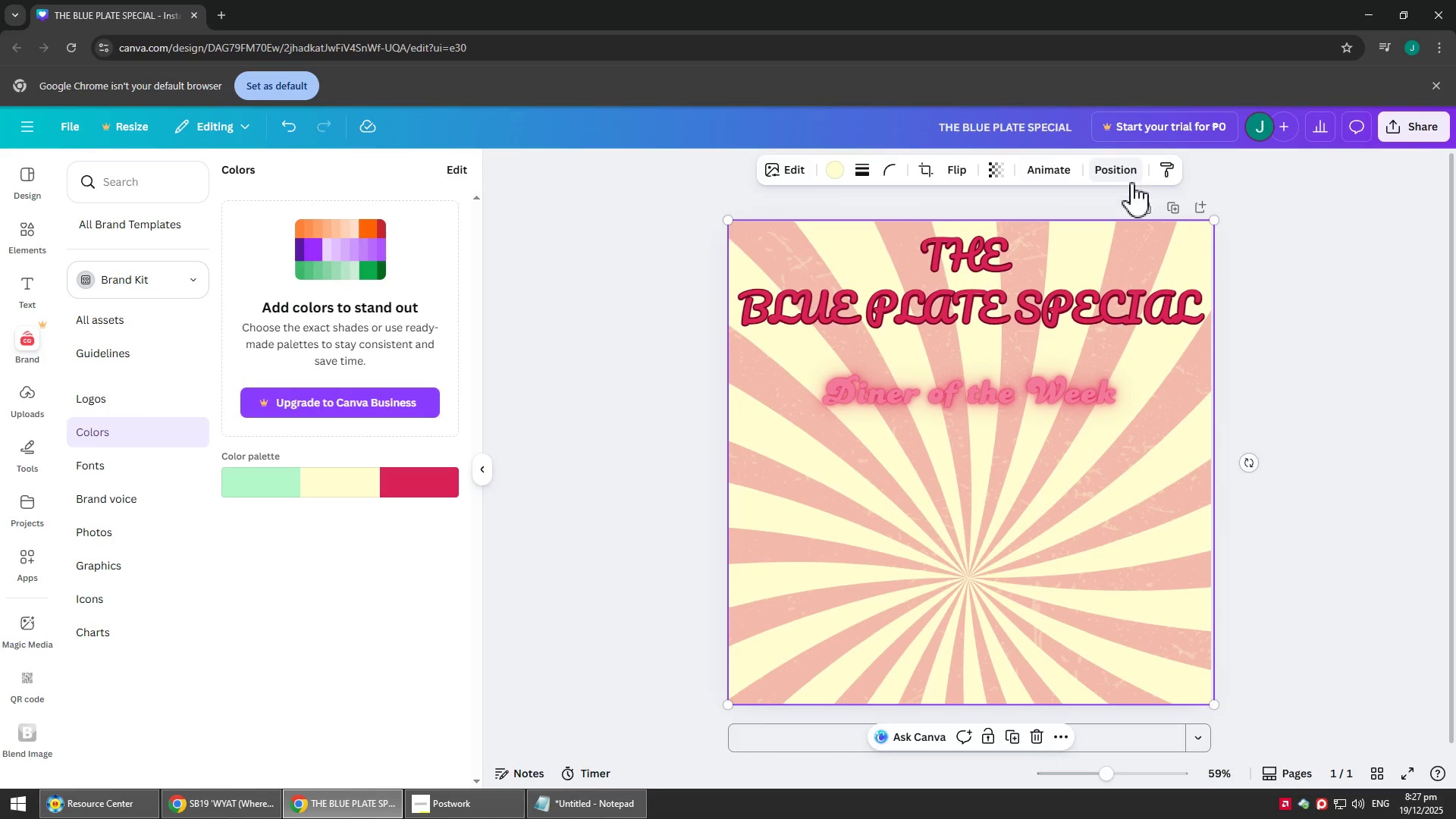 
left_click_drag(start_coordinate=[1003, 414], to_coordinate=[1001, 381])
 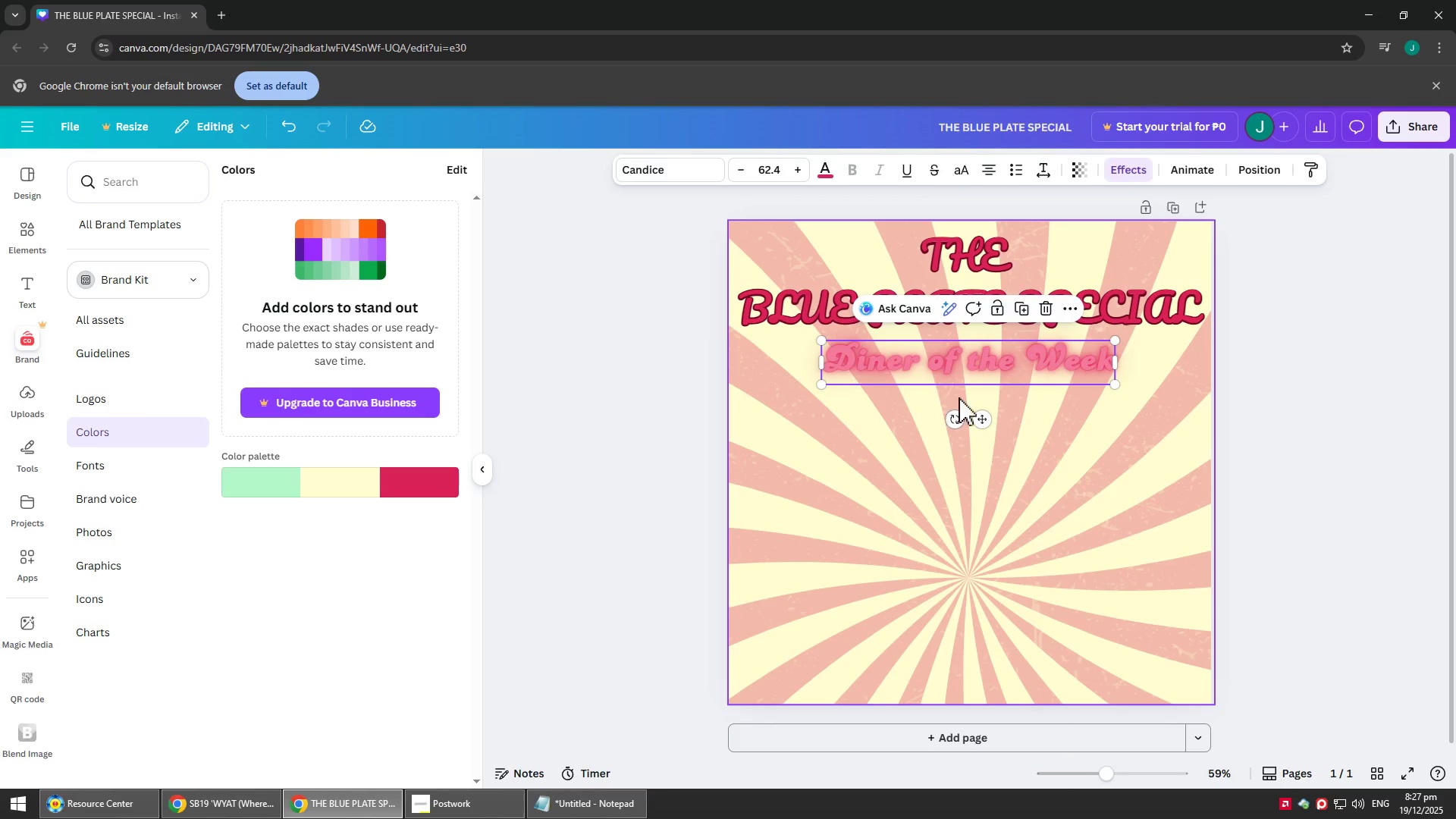 
left_click([1384, 375])
 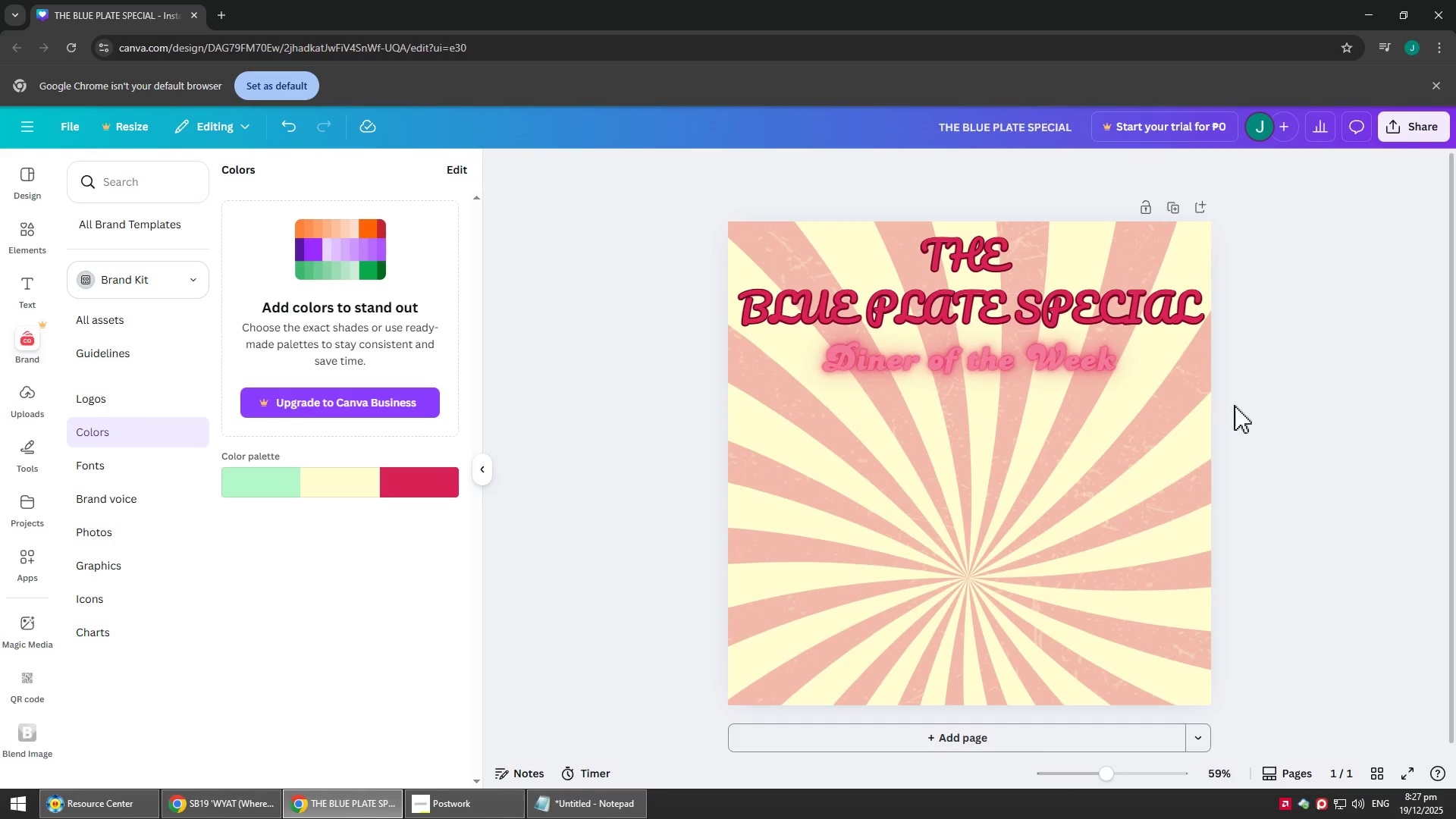 
scroll: coordinate [1235, 392], scroll_direction: up, amount: 2.0
 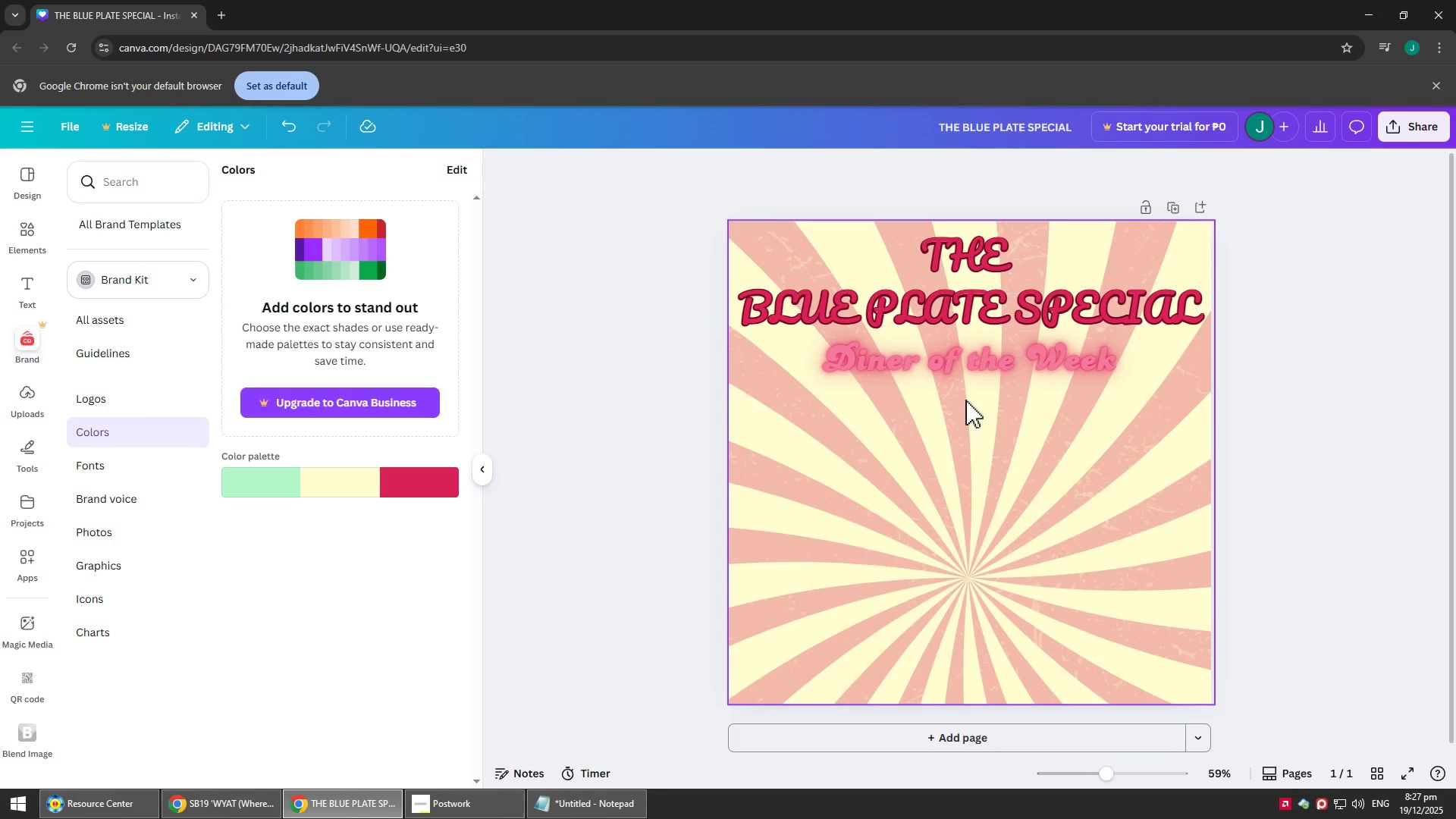 
left_click([971, 377])
 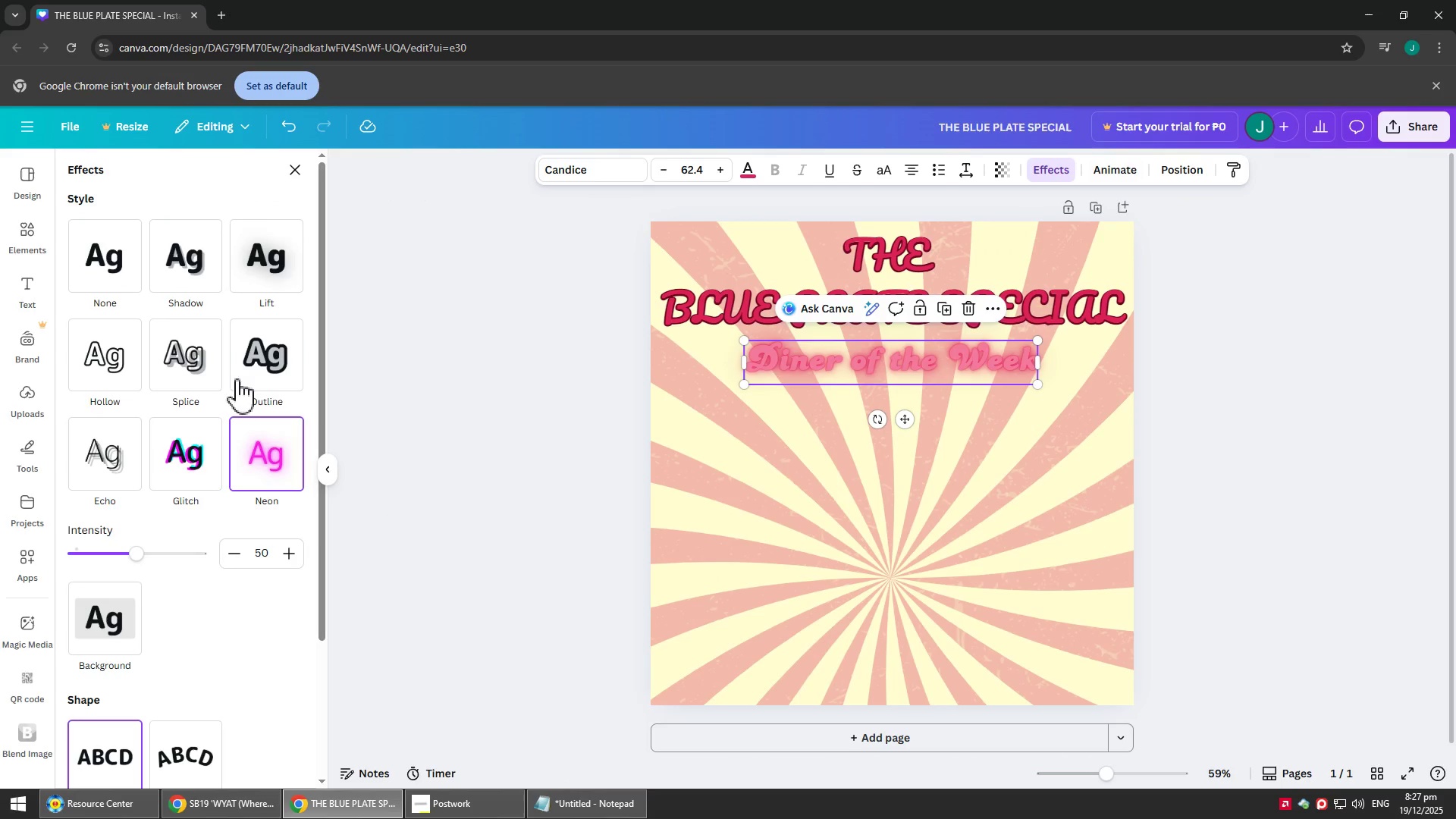 
left_click([222, 375])
 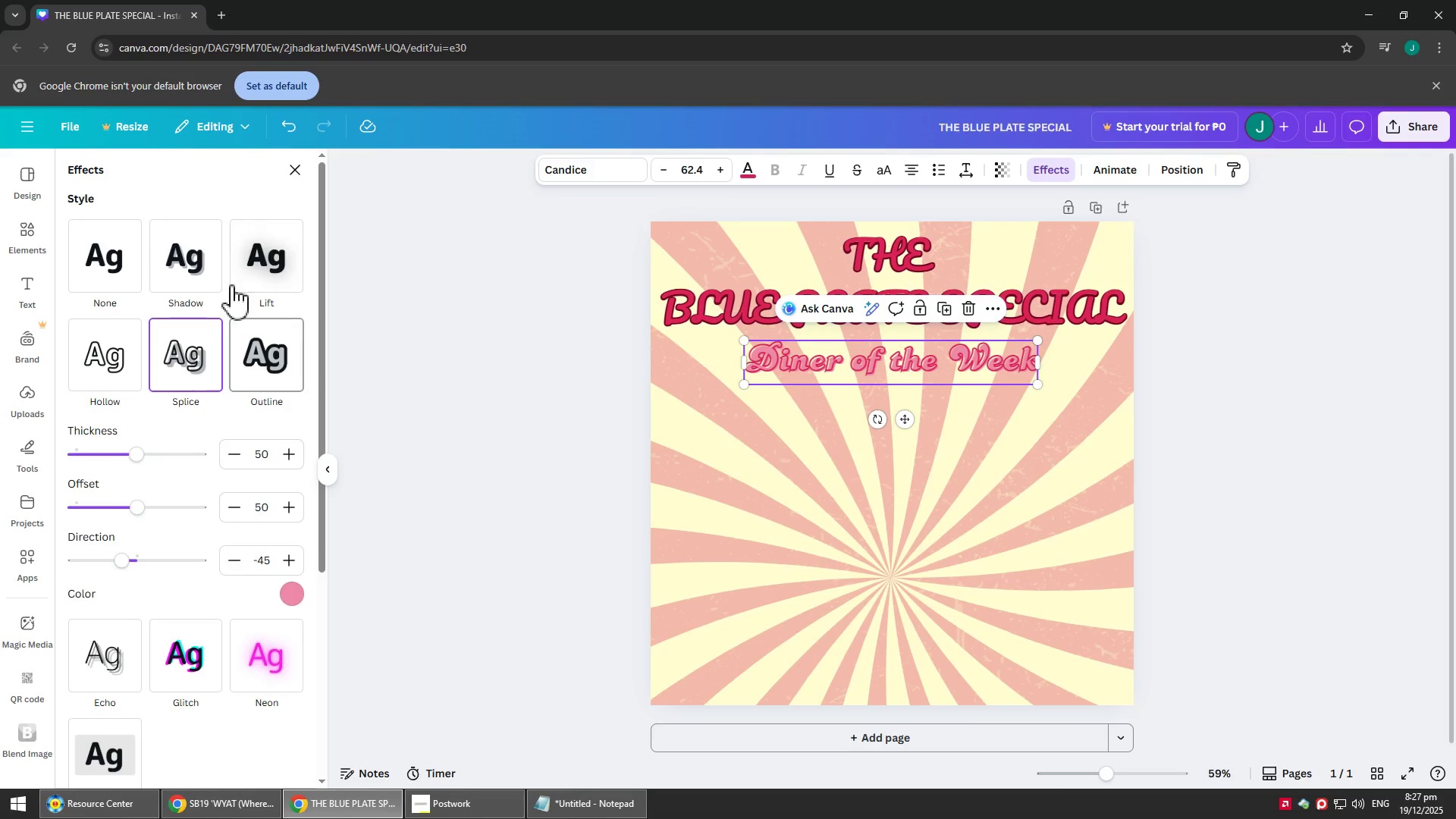 
left_click([422, 287])
 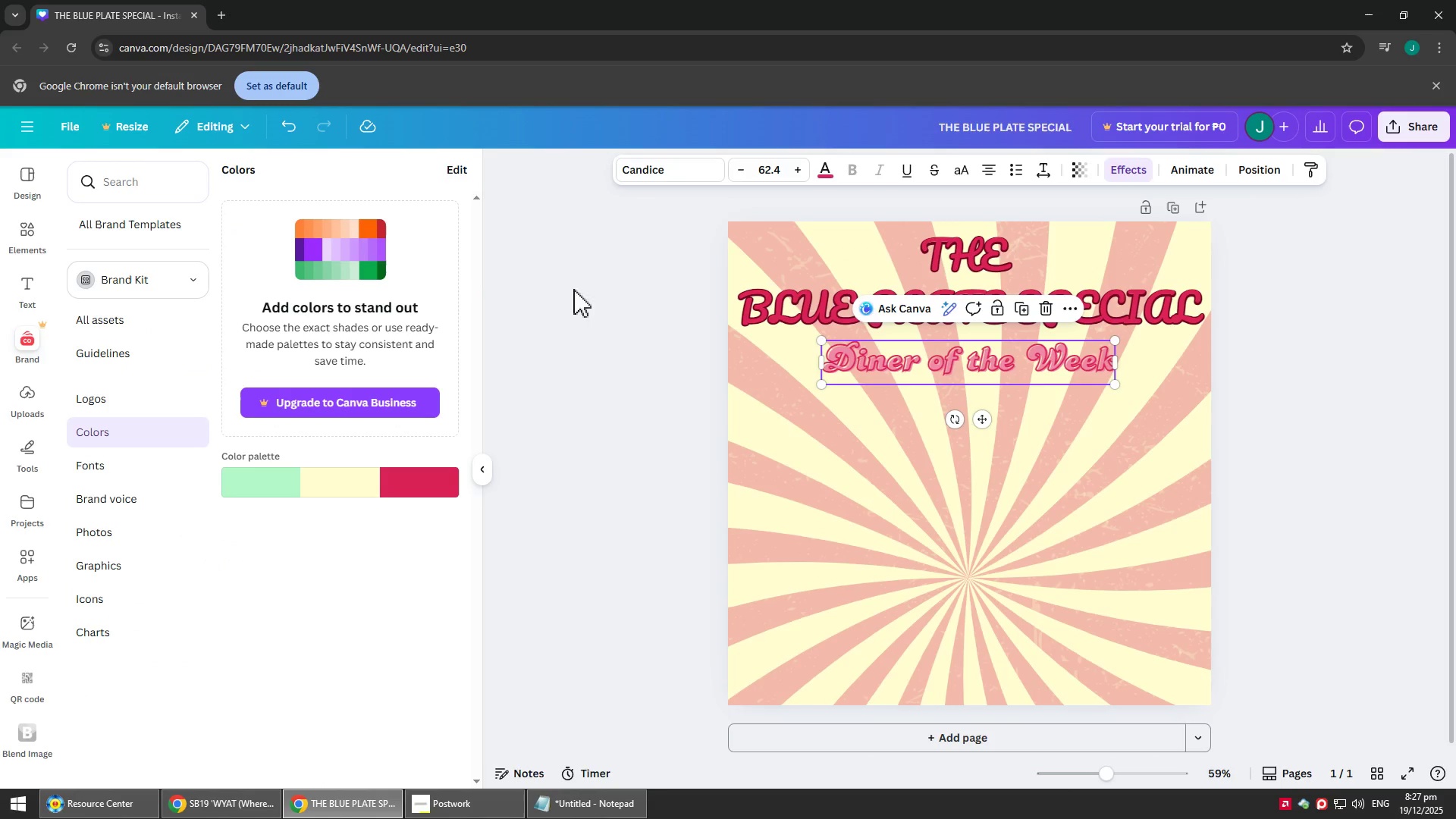 
left_click([647, 295])
 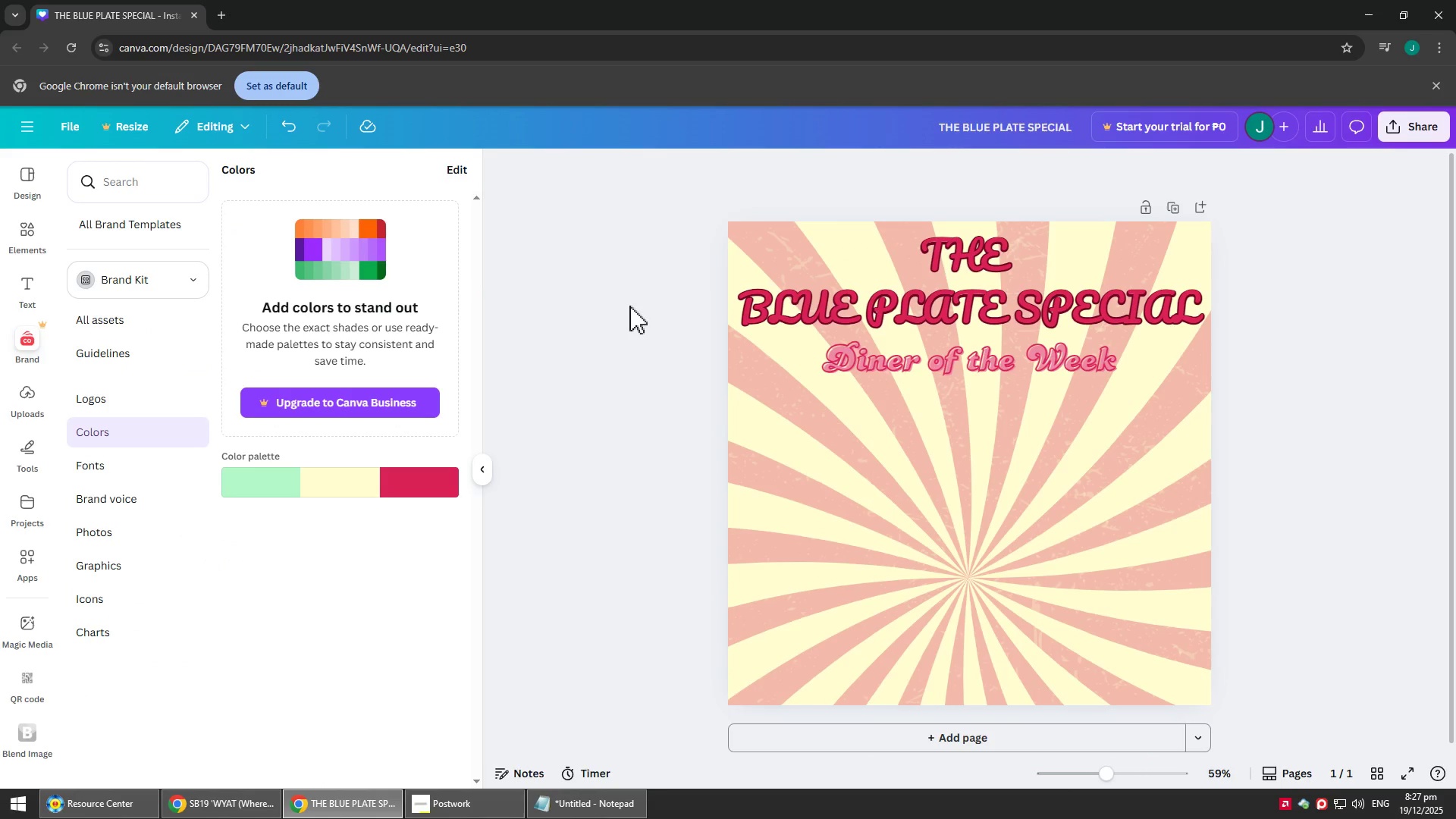 
key(Alt+Tab)